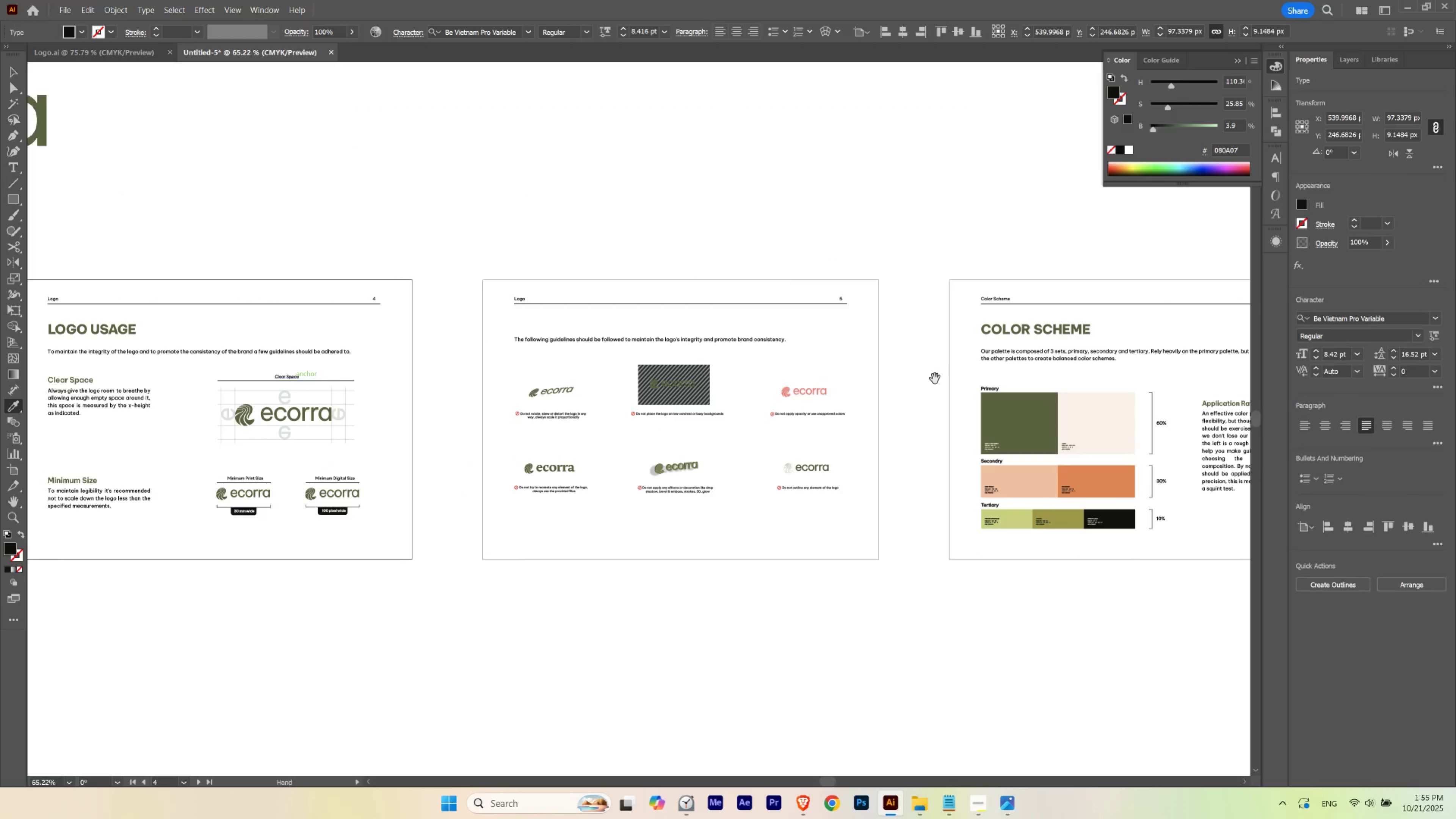 
hold_key(key=Space, duration=1.47)
 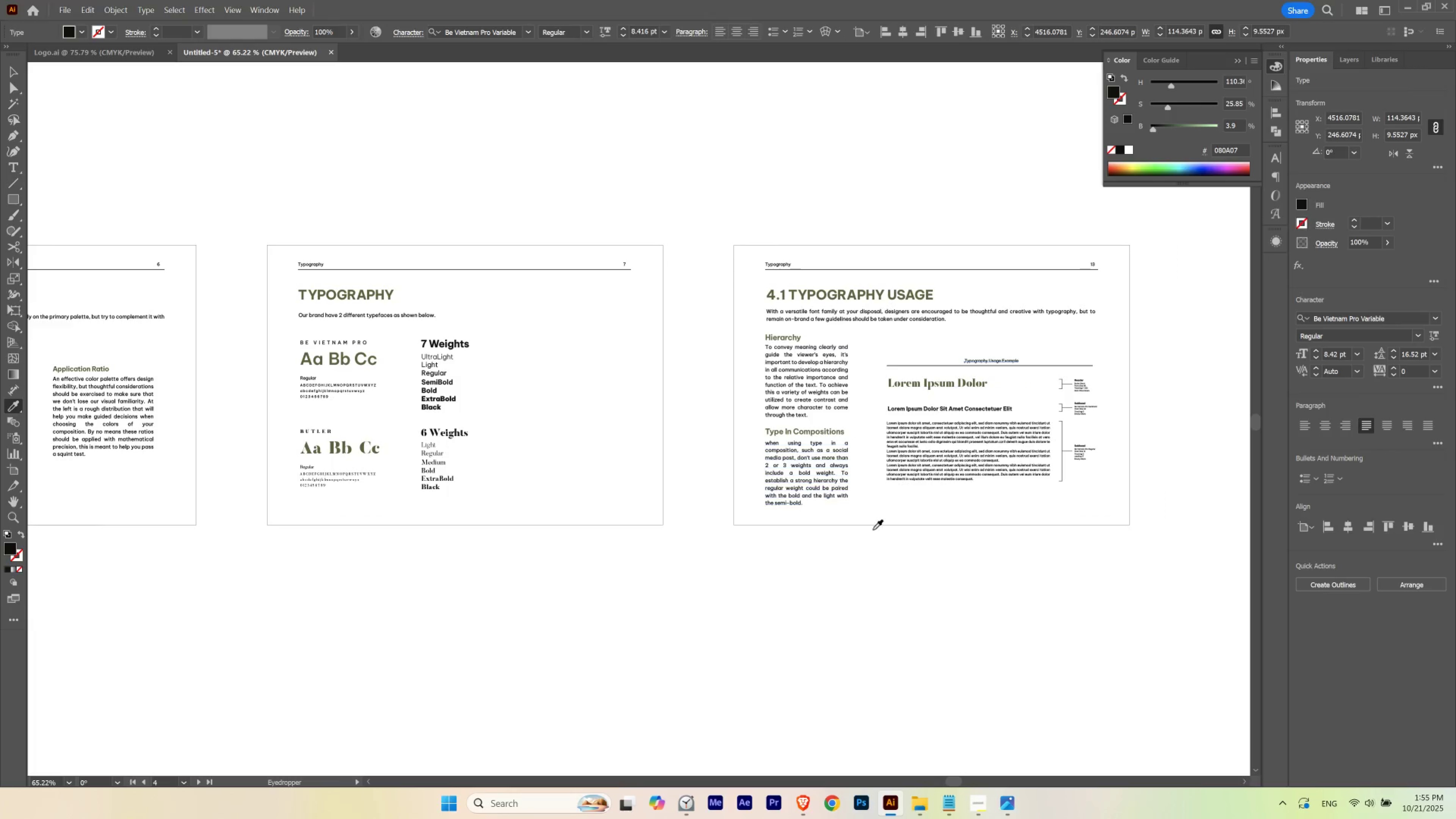 
key(V)
 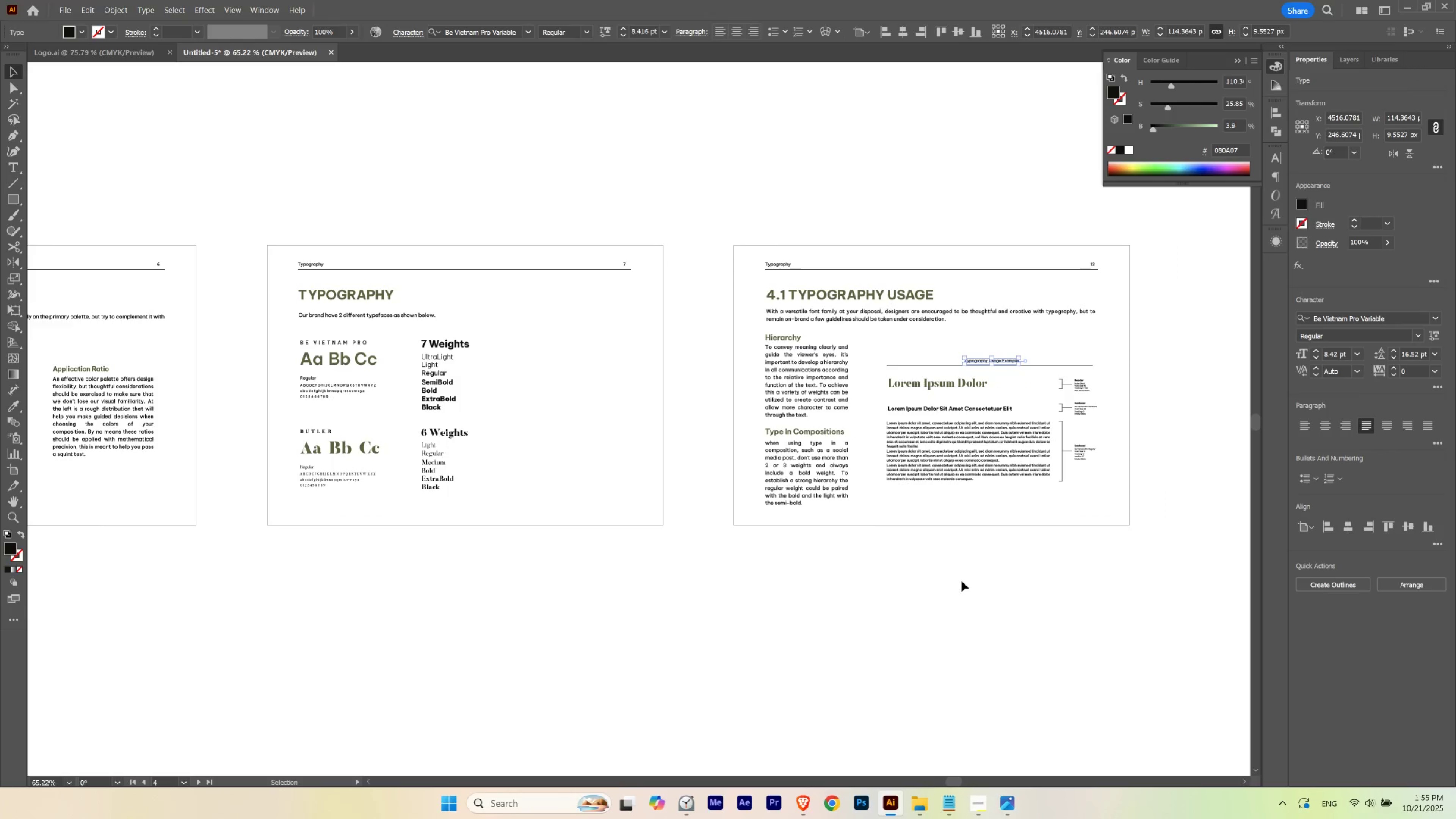 
left_click([961, 581])
 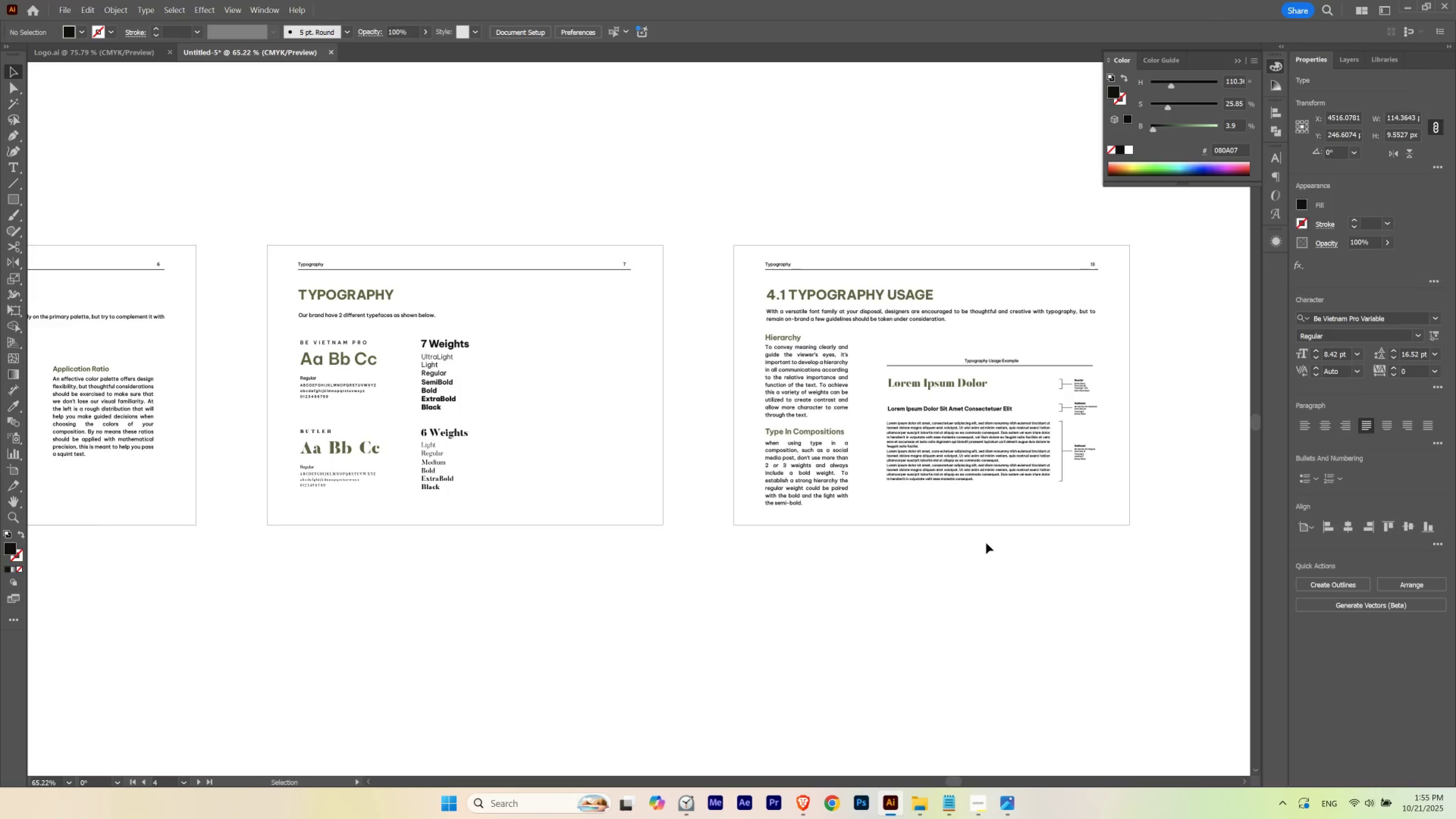 
hold_key(key=Space, duration=1.52)
 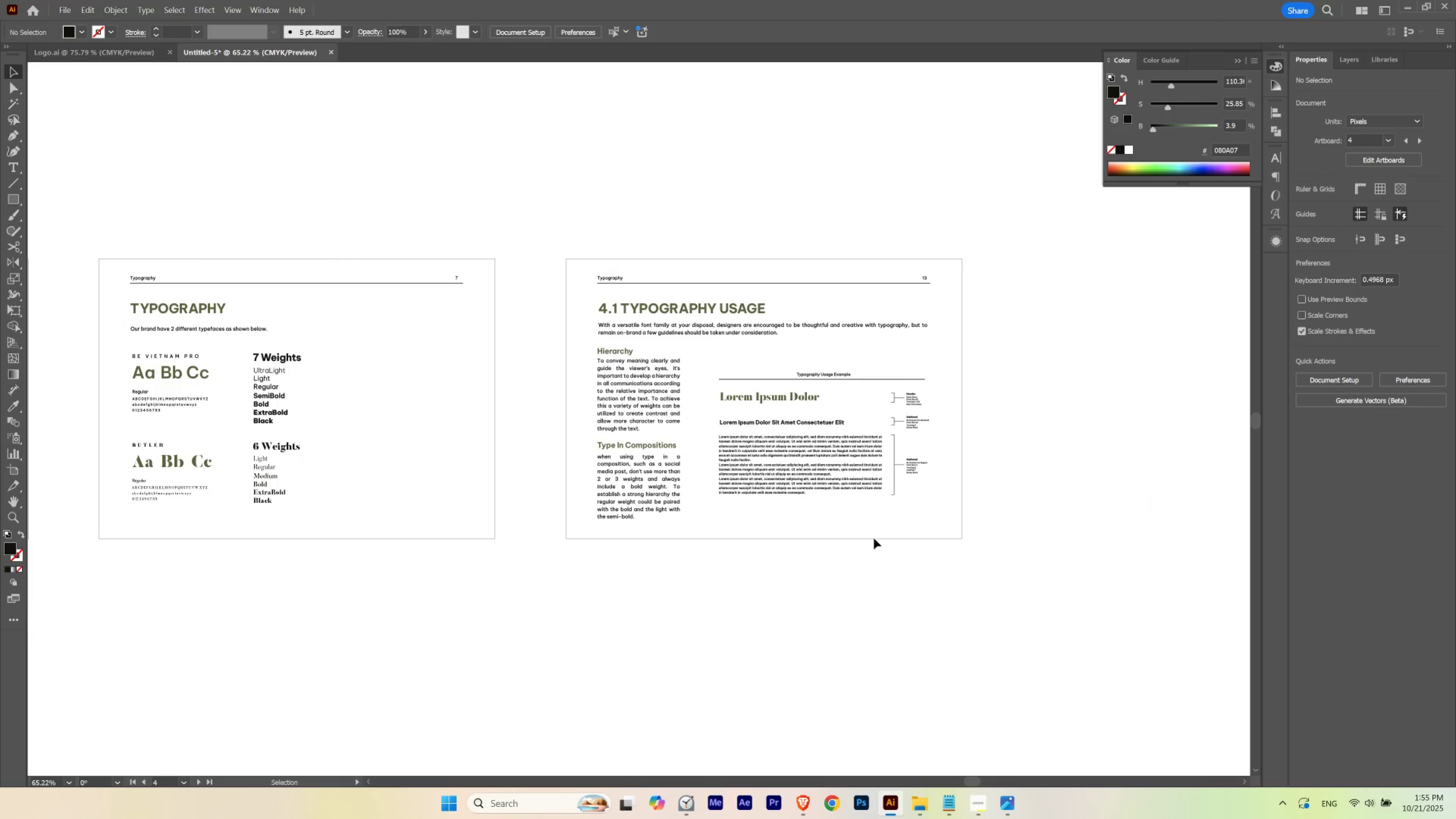 
hold_key(key=Space, duration=0.36)
 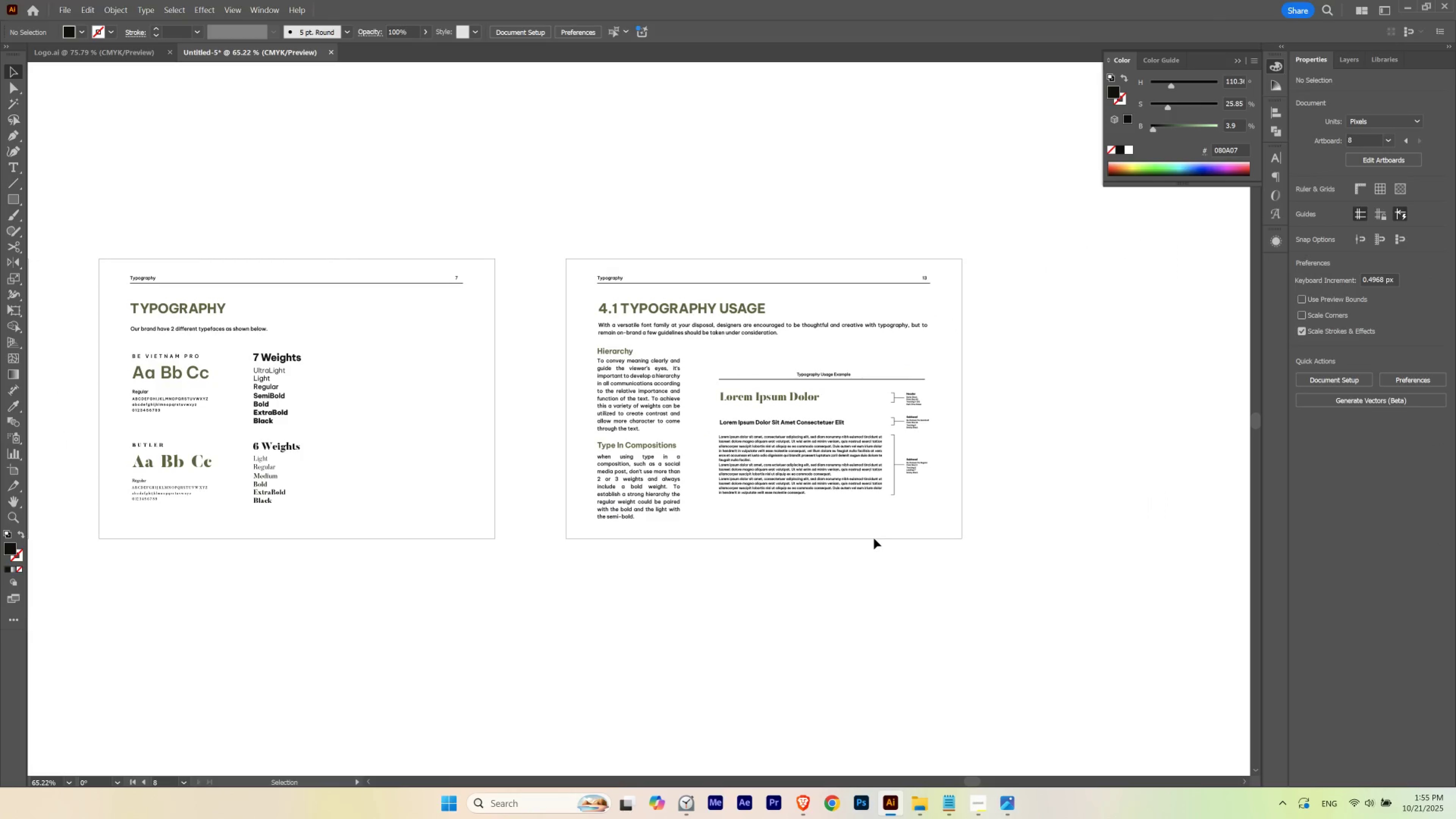 
left_click([874, 538])
 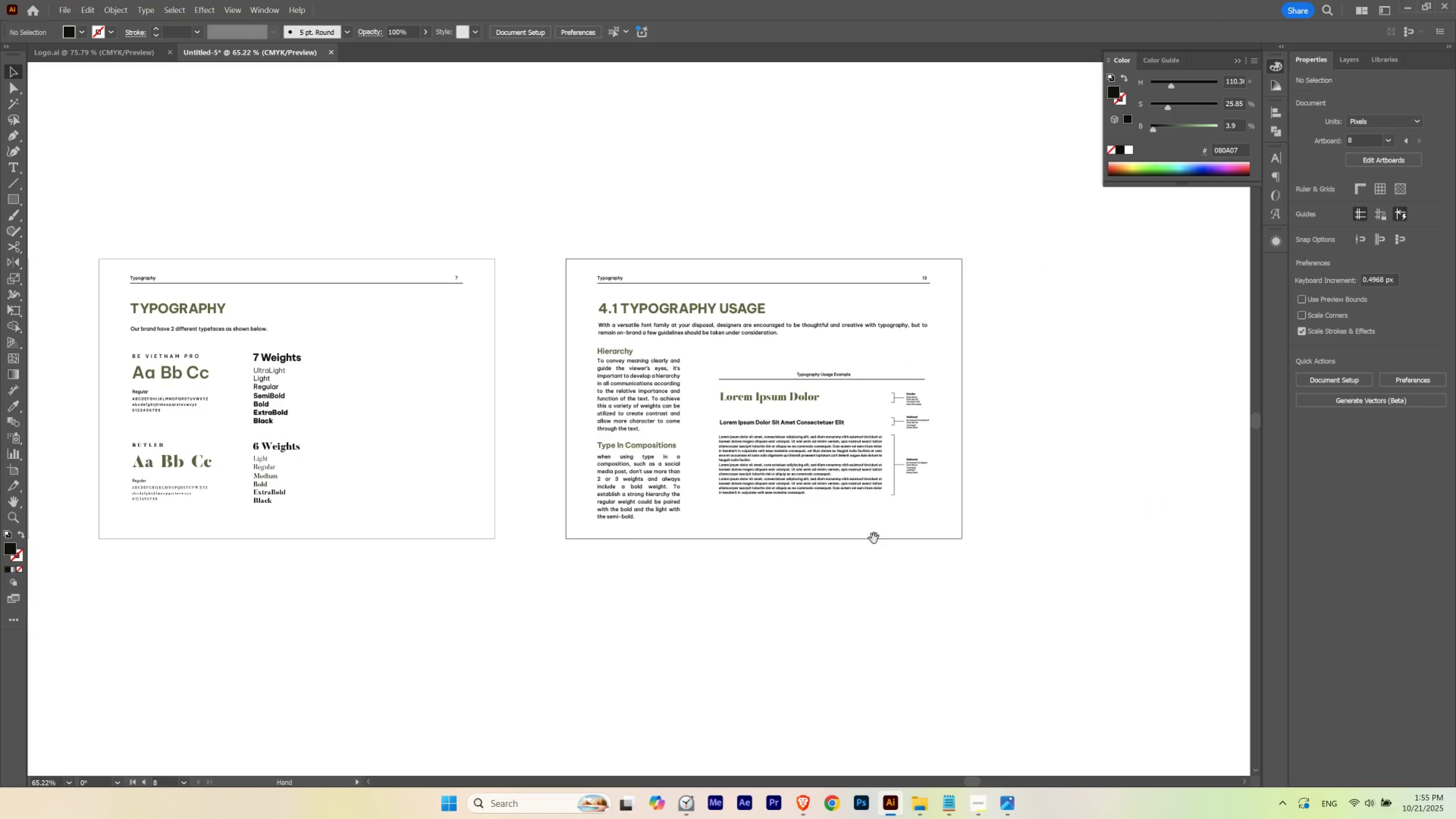 
hold_key(key=Space, duration=1.12)
 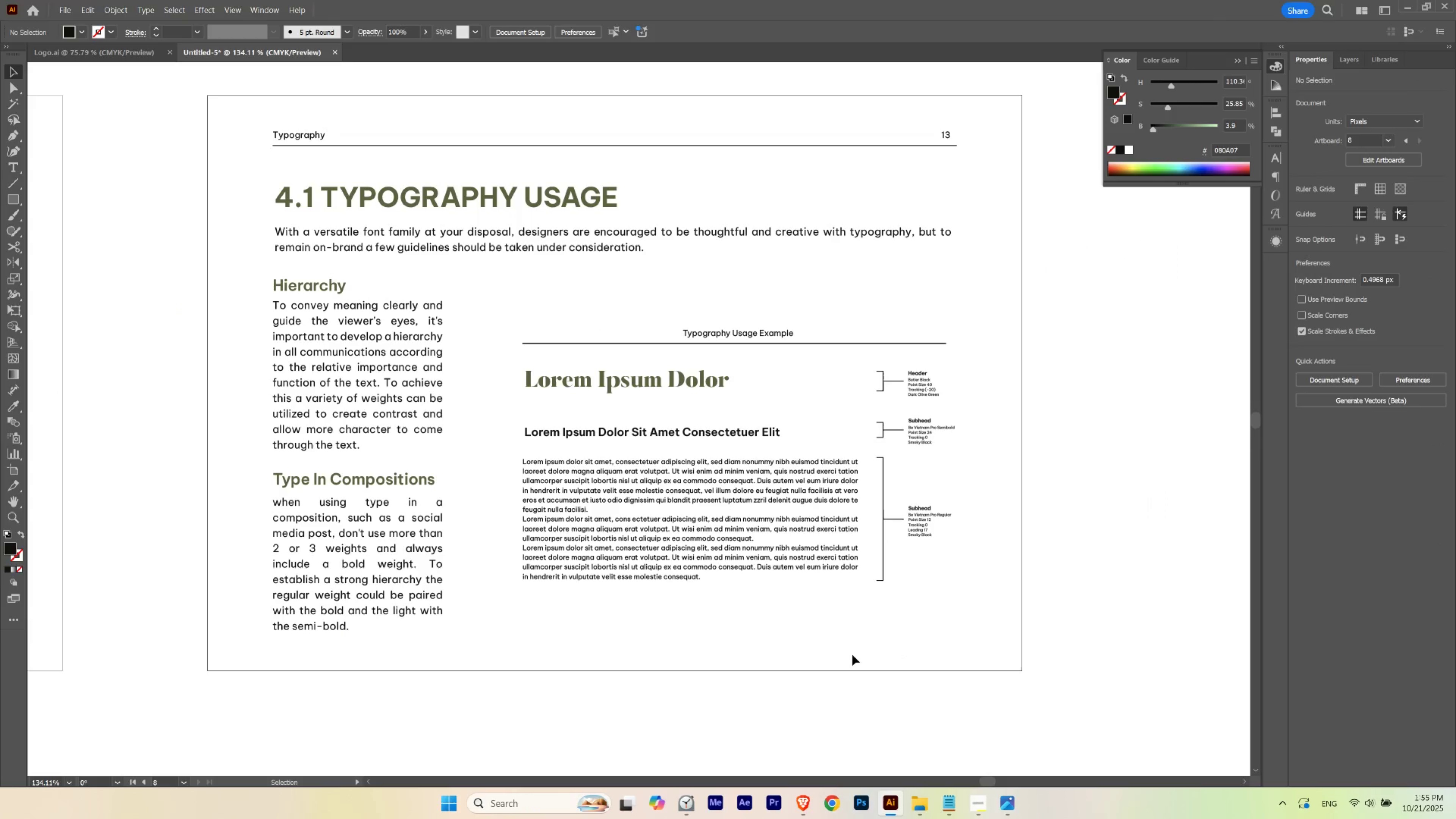 
hold_key(key=ControlLeft, duration=0.9)
 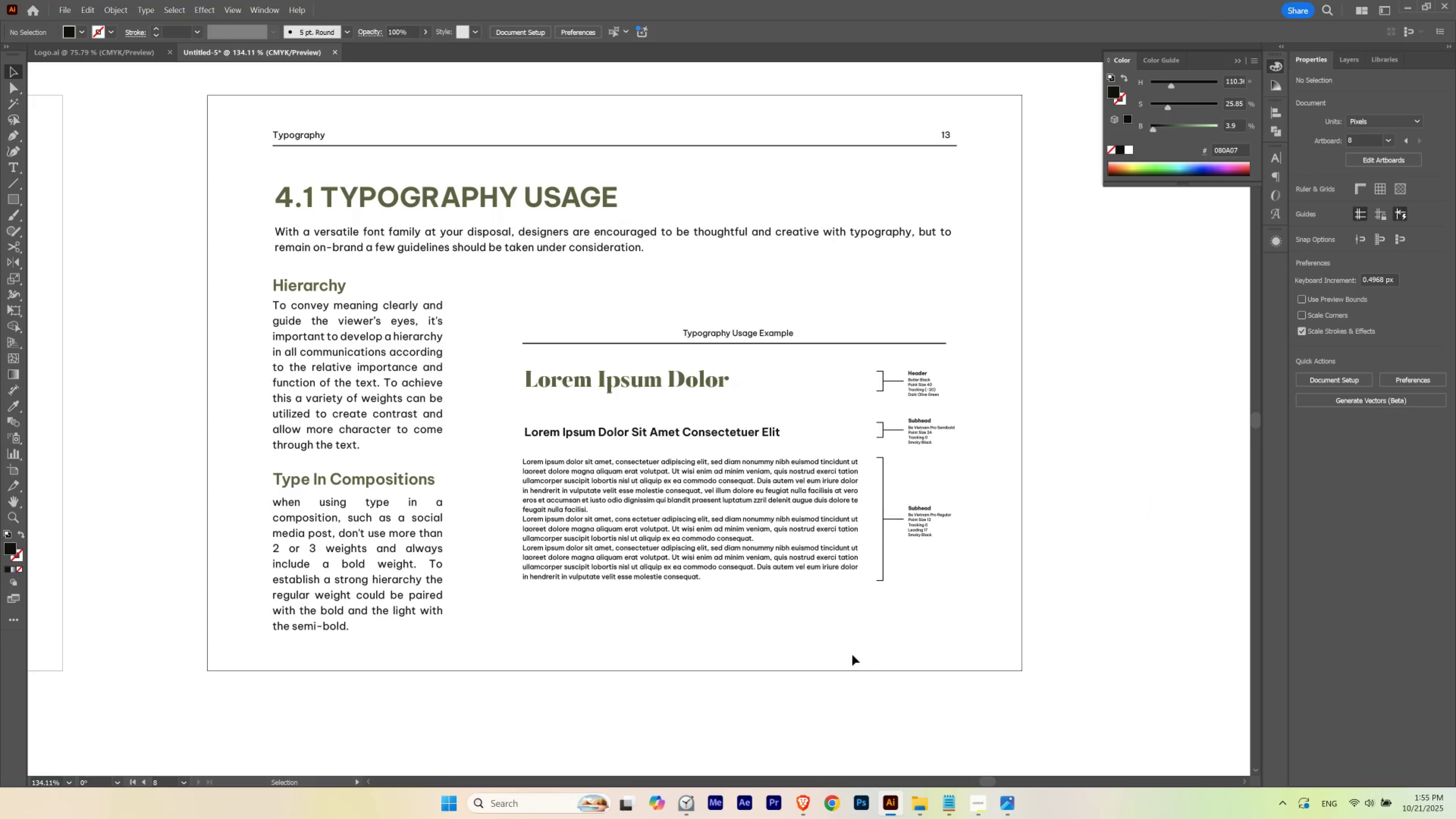 
left_click([852, 655])
 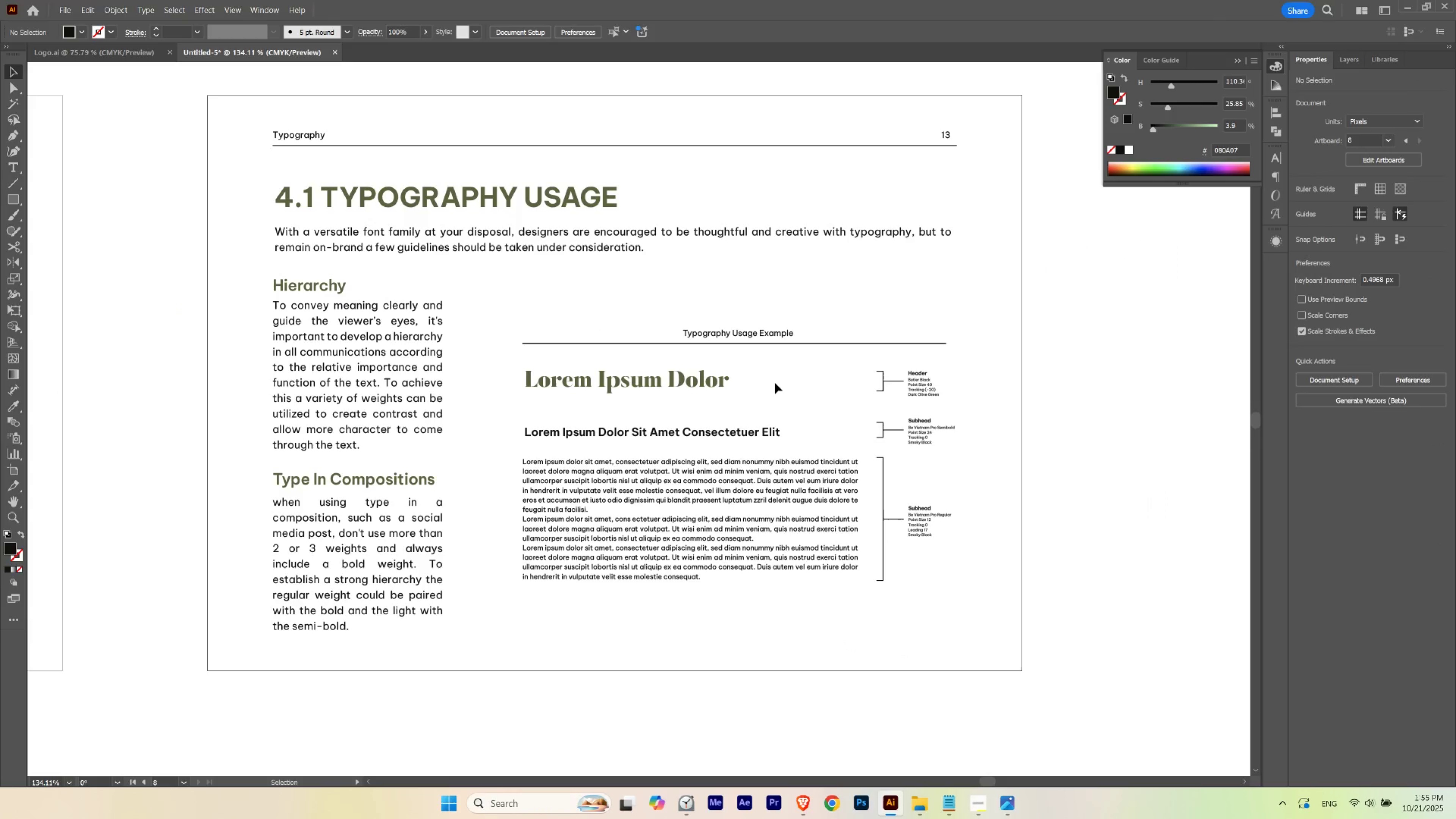 
hold_key(key=ControlLeft, duration=0.8)
 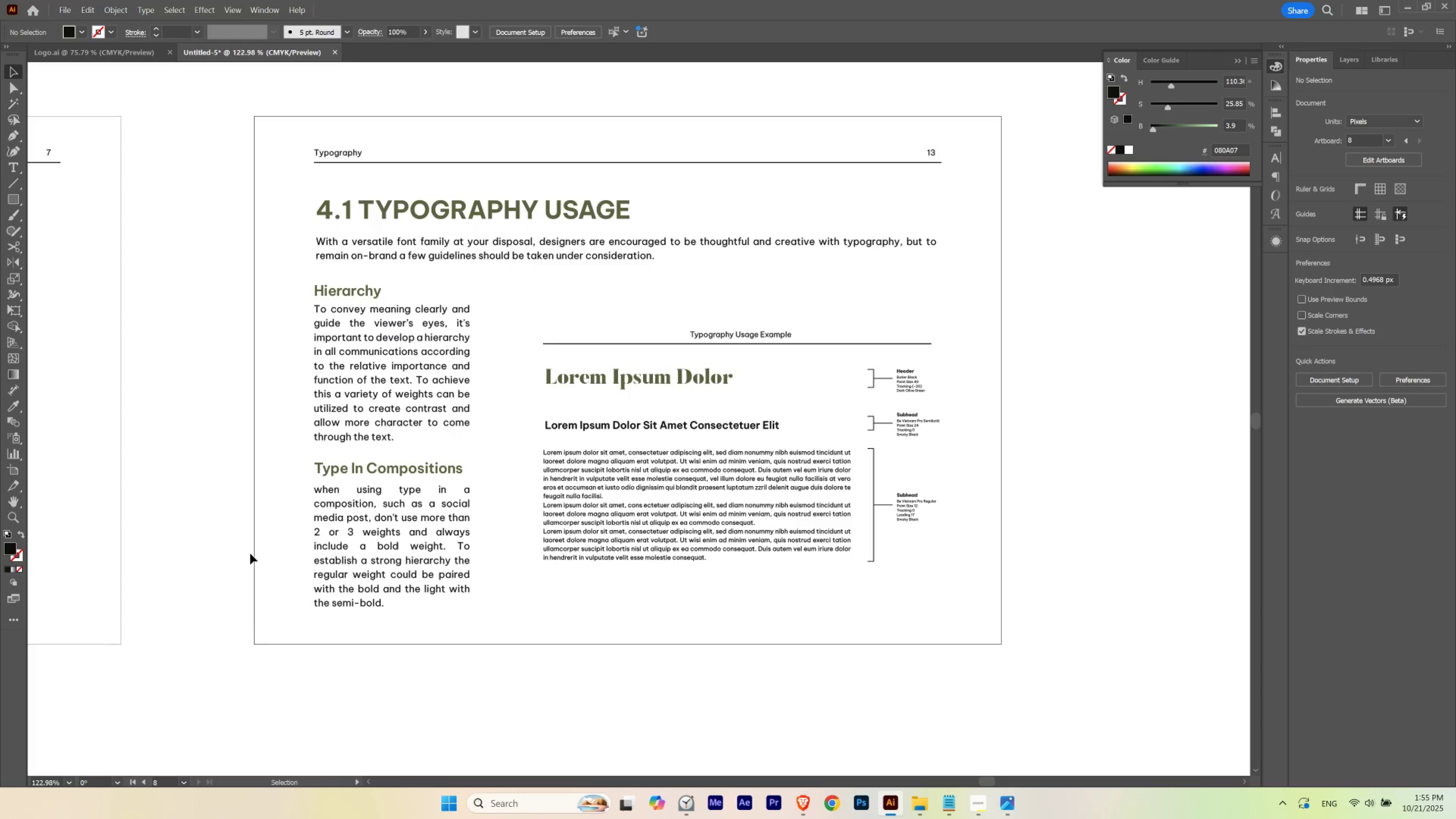 
hold_key(key=Space, duration=0.88)
 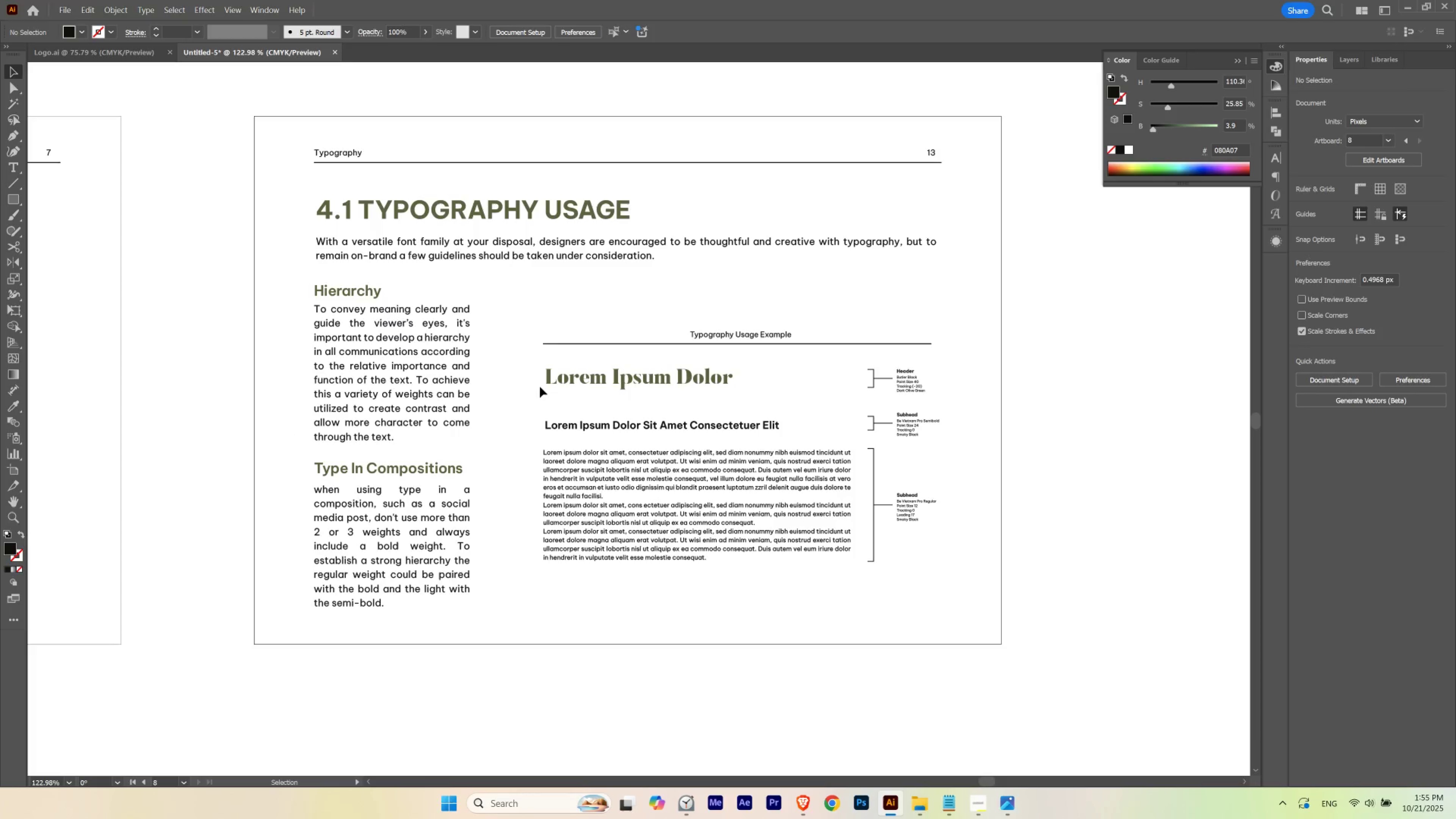 
hold_key(key=Space, duration=3.7)
 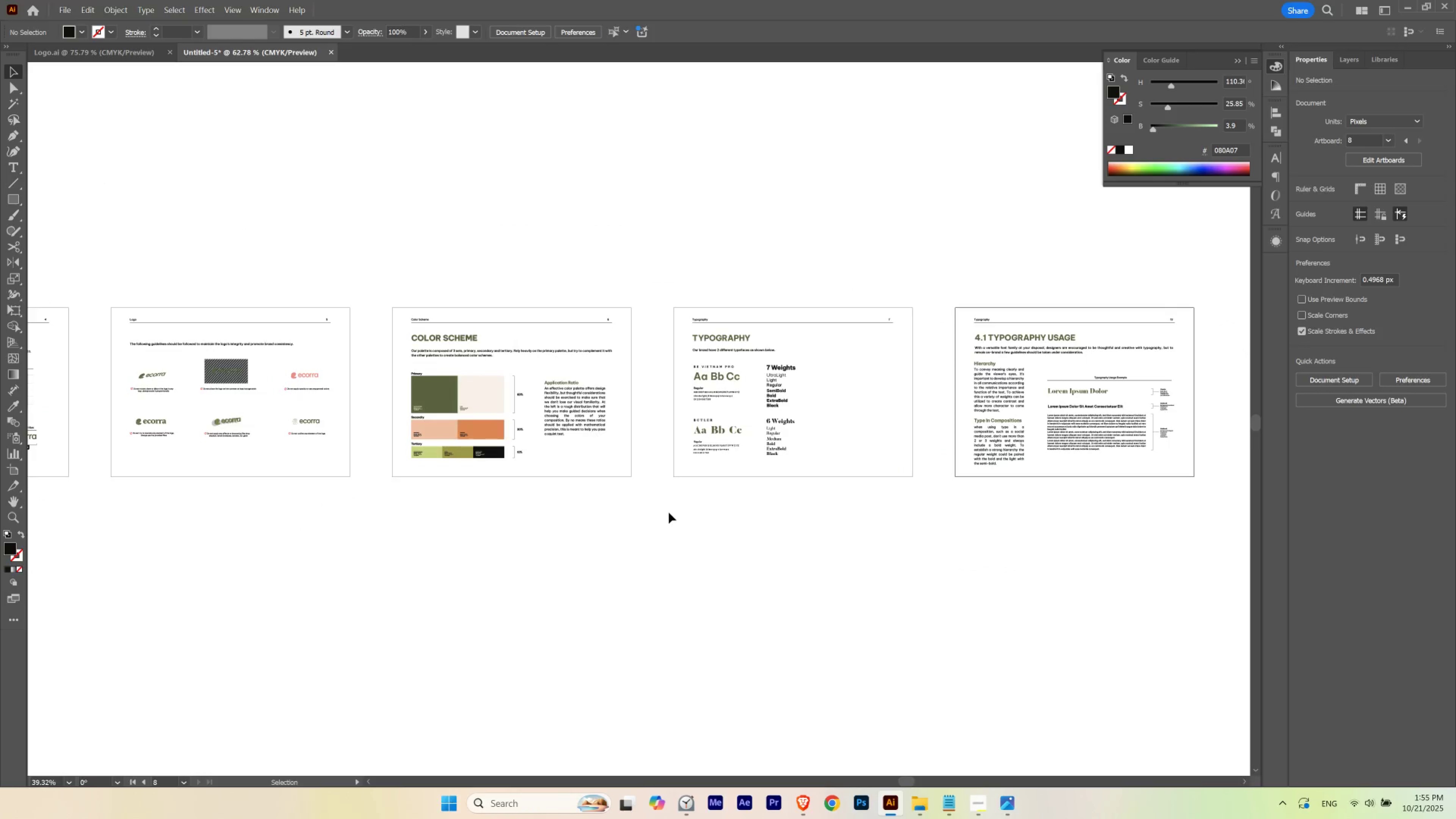 
hold_key(key=ControlLeft, duration=1.23)
 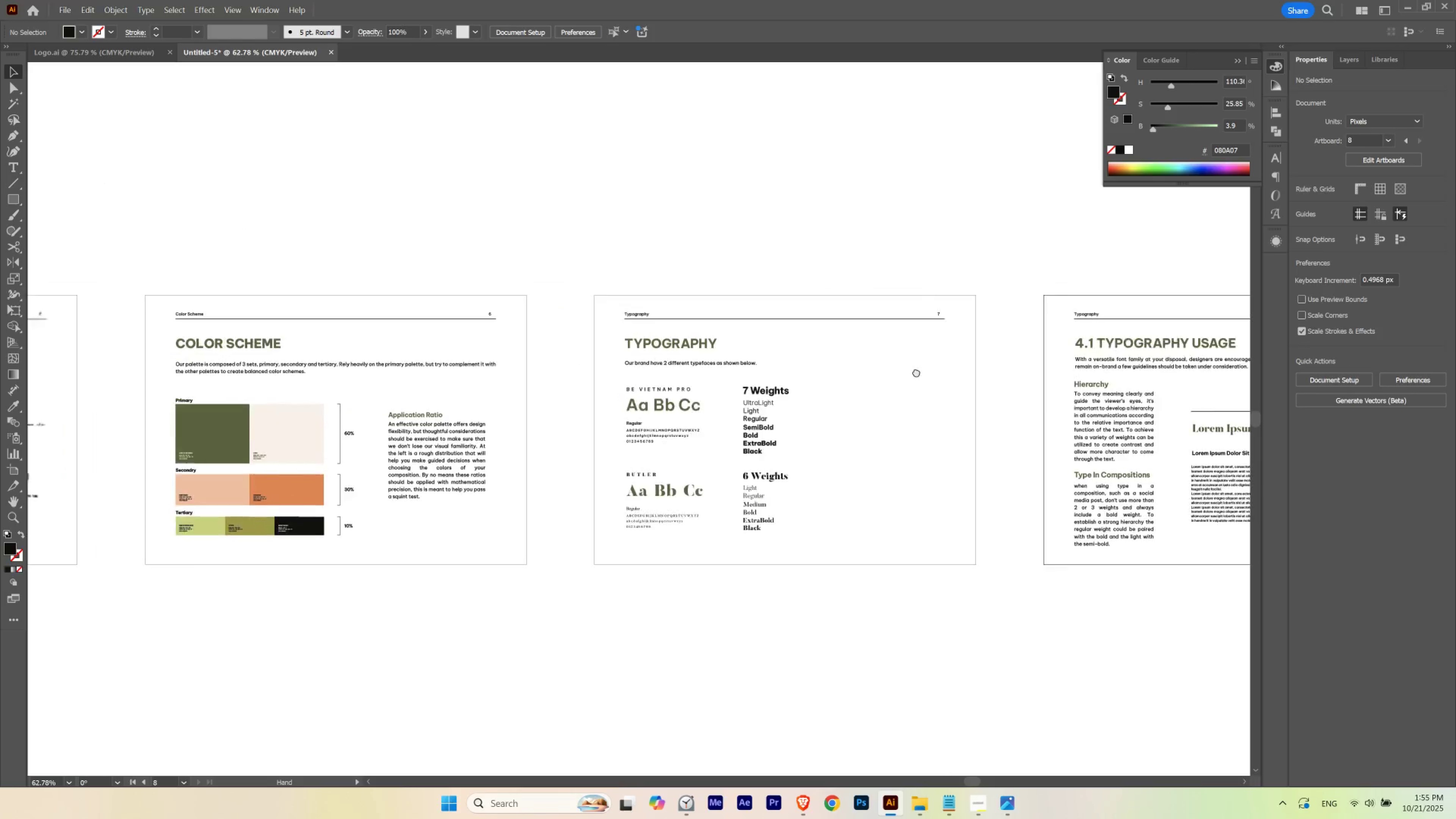 
hold_key(key=ControlLeft, duration=0.82)
 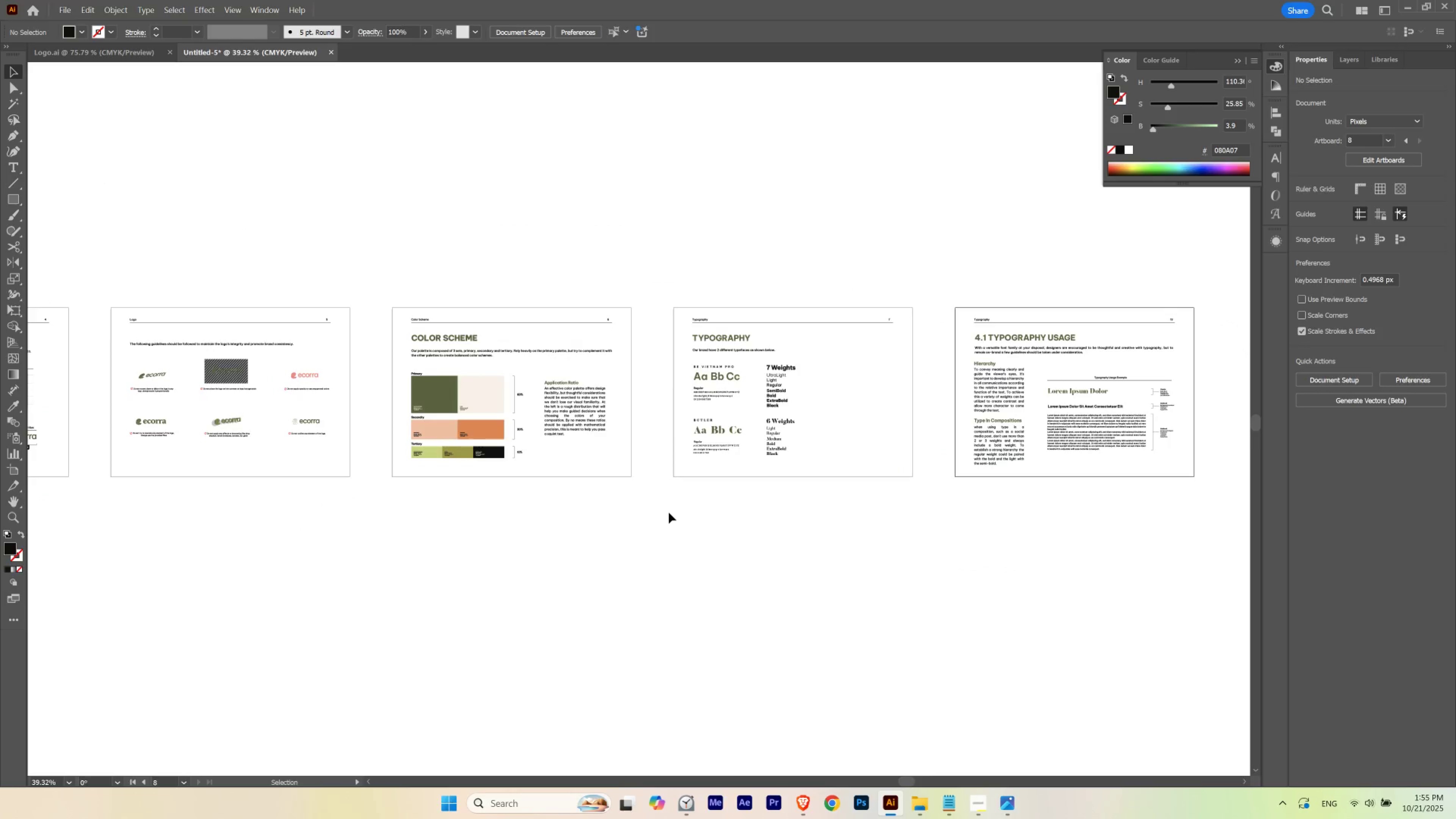 
hold_key(key=Space, duration=2.91)
 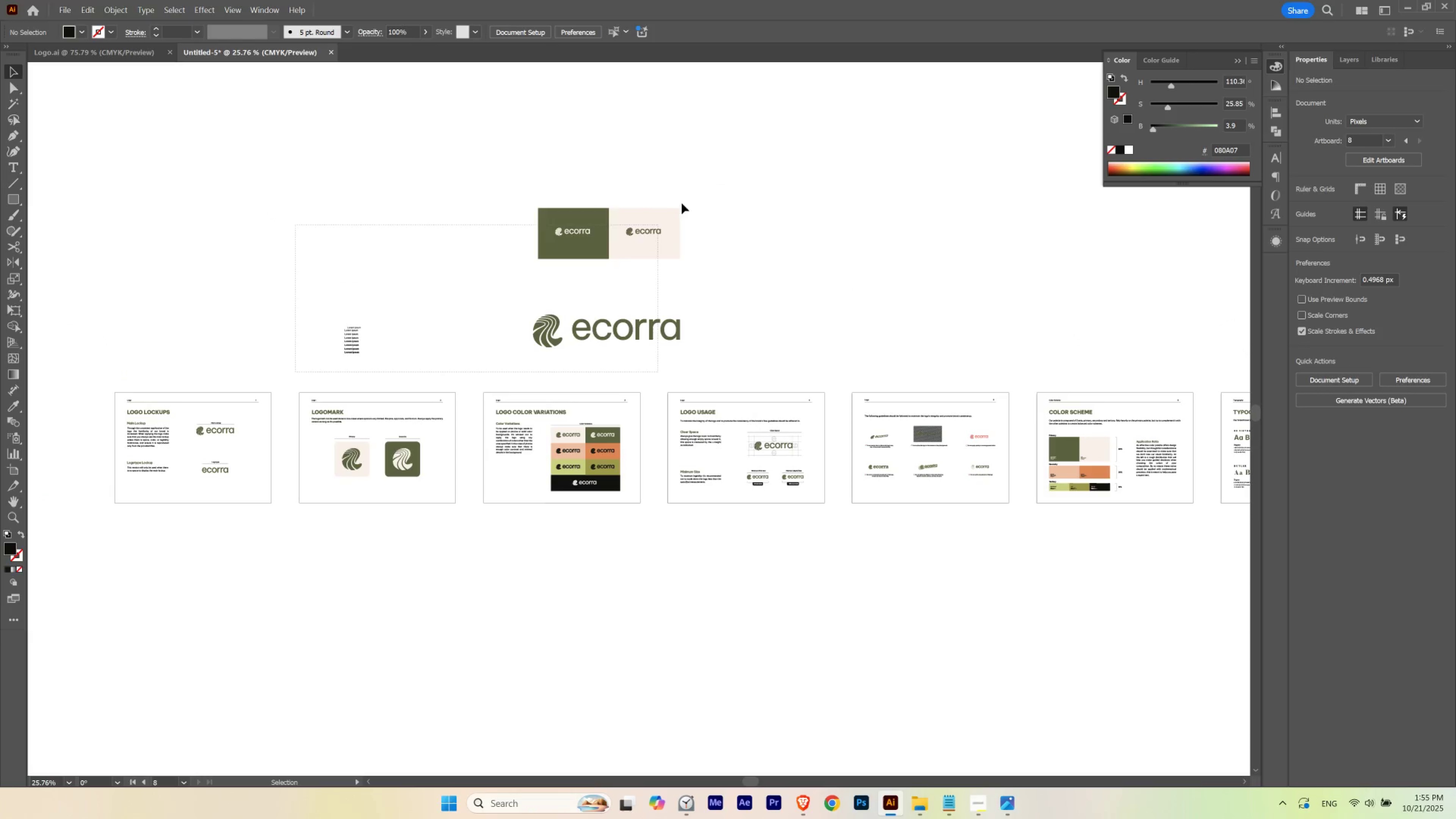 
hold_key(key=ControlLeft, duration=0.82)
 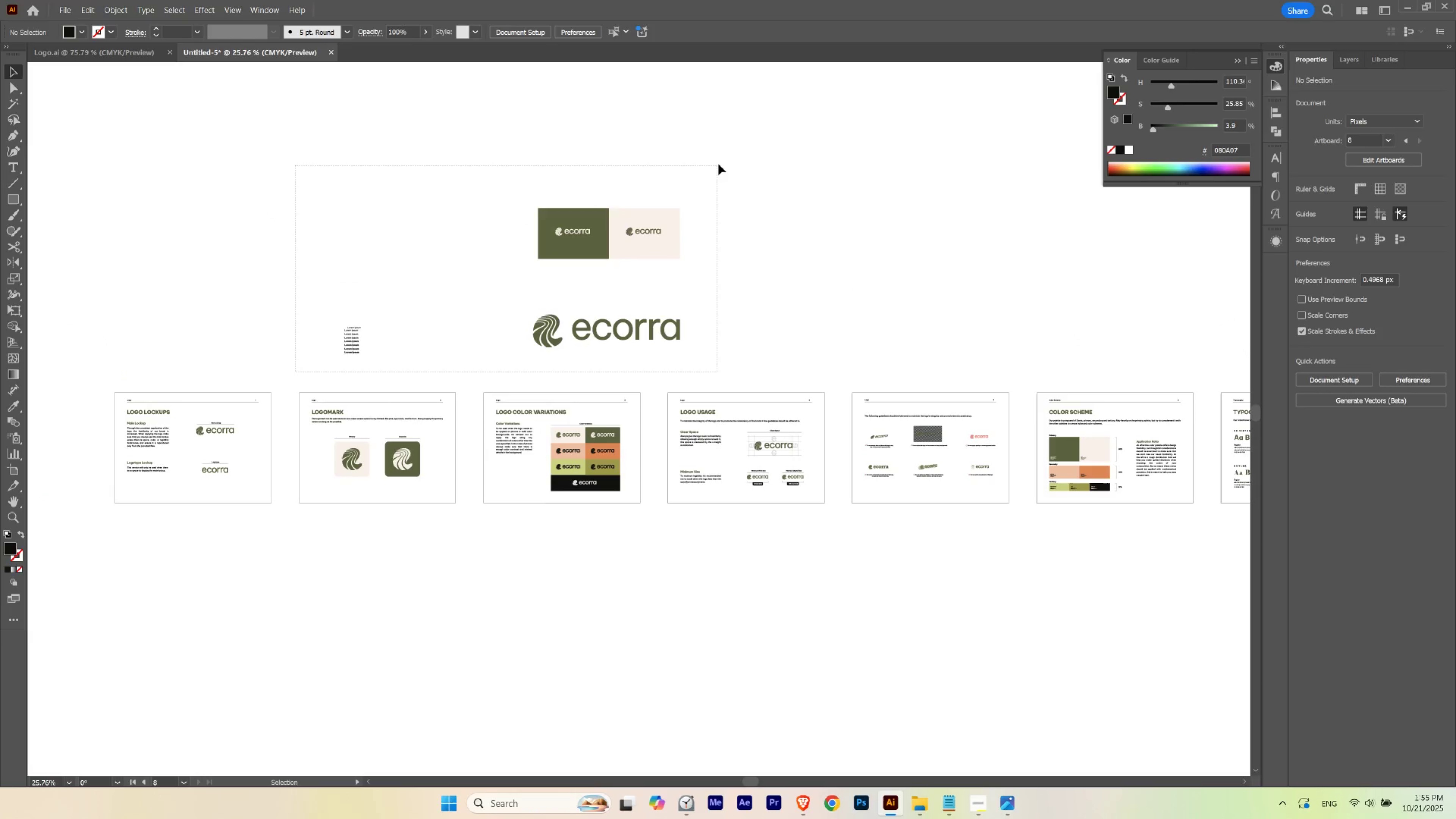 
key(Delete)
 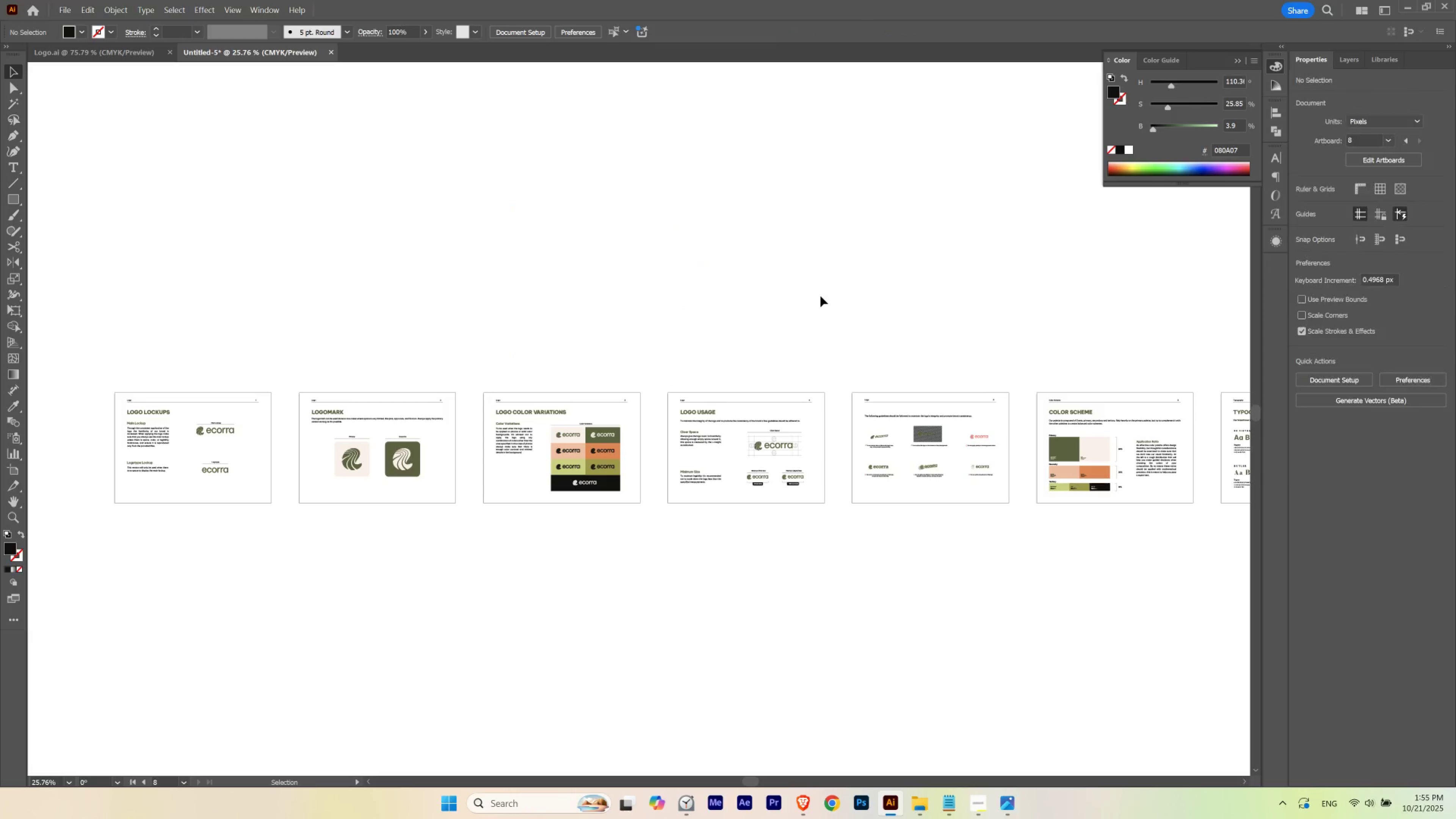 
left_click([820, 296])
 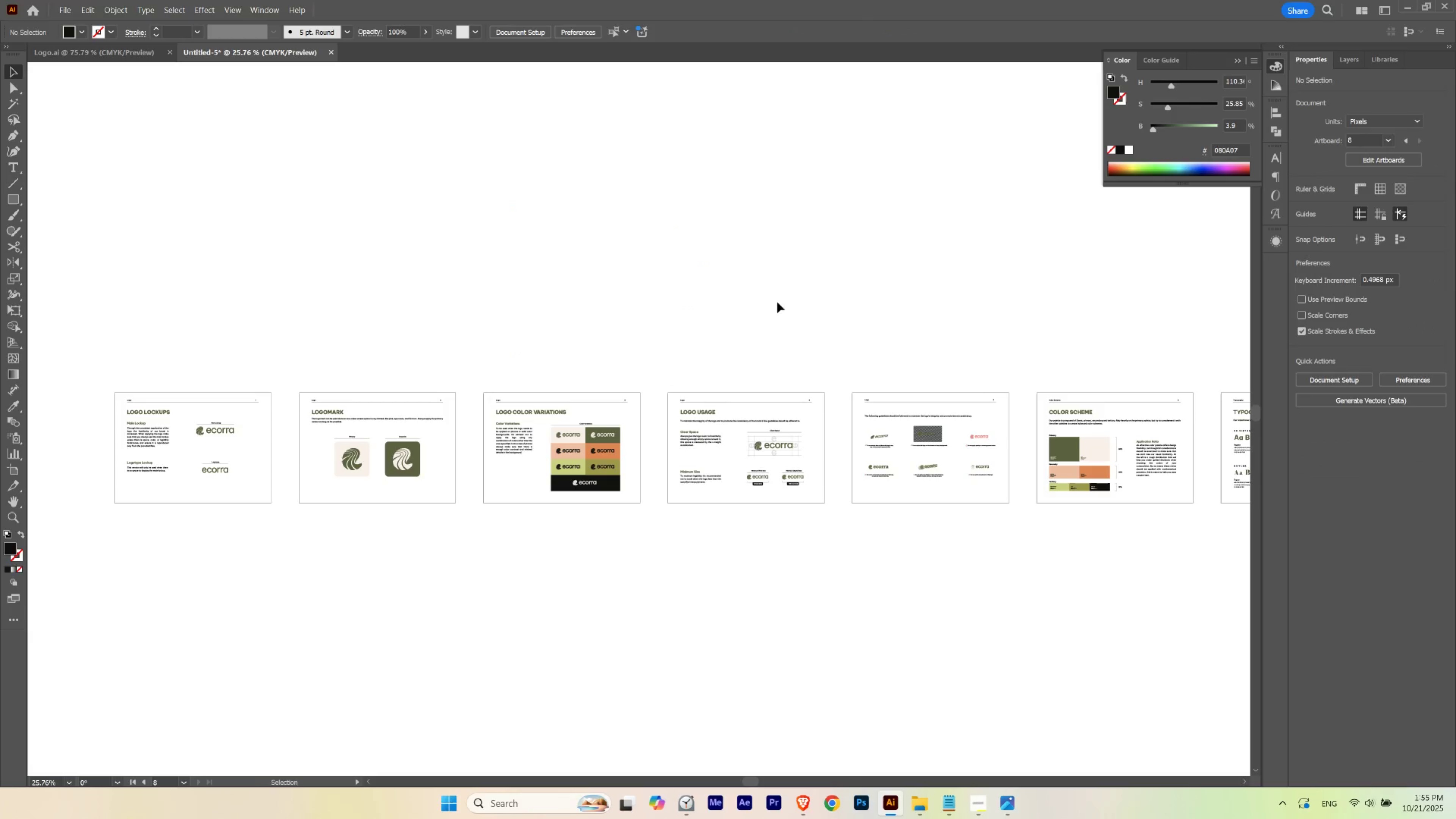 
hold_key(key=Space, duration=5.64)
 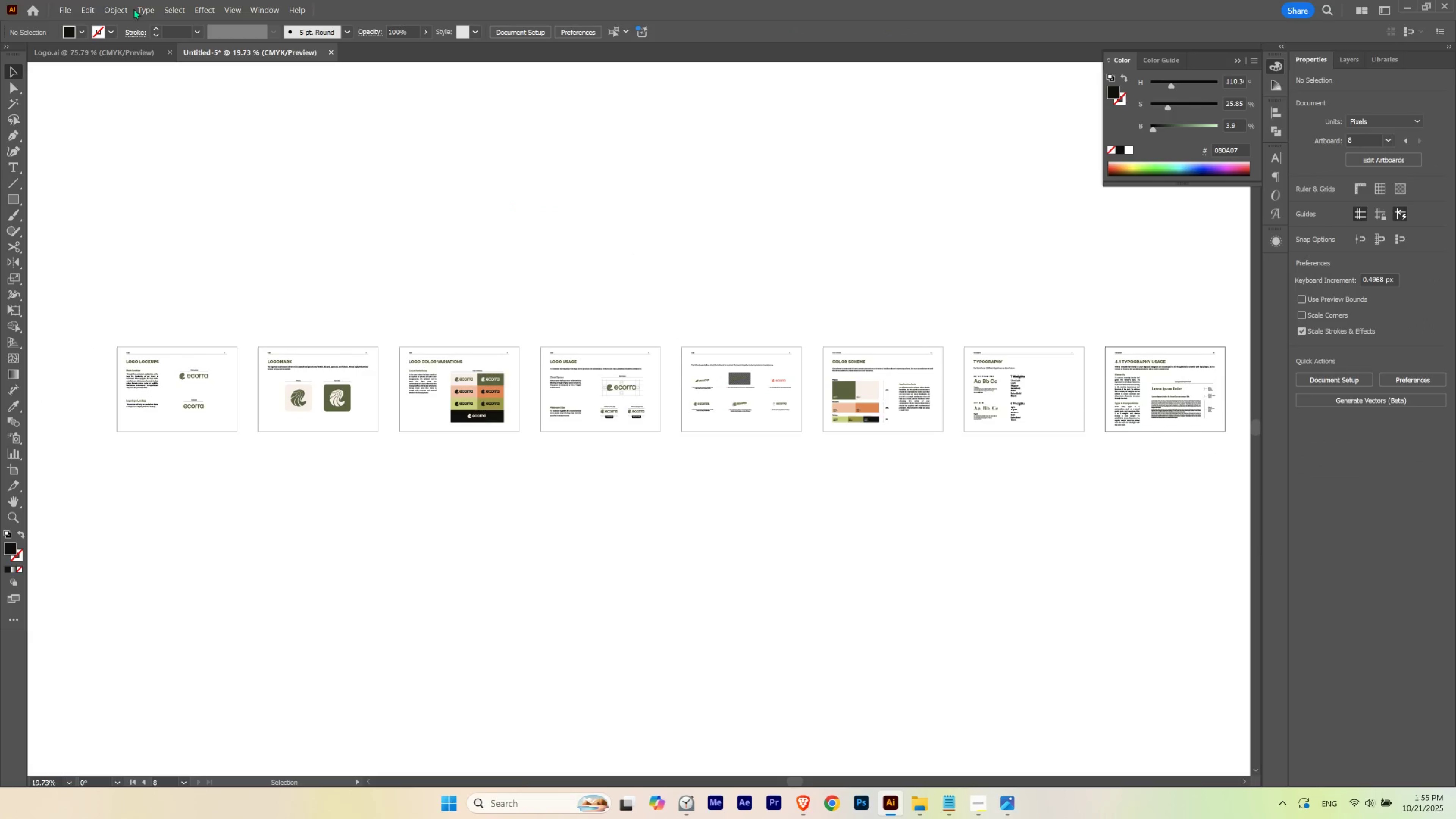 
hold_key(key=ControlLeft, duration=0.44)
 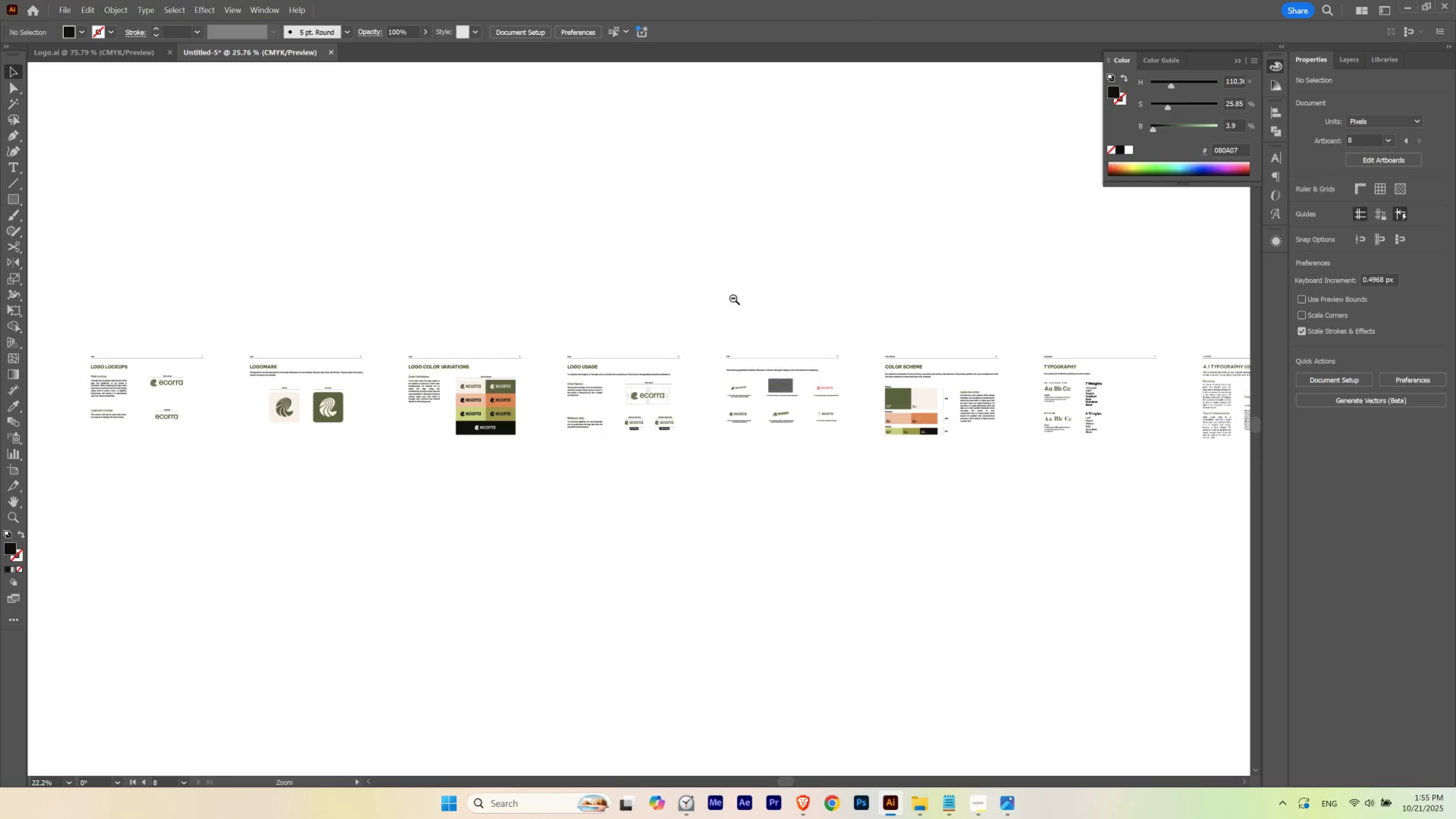 
hold_key(key=ControlLeft, duration=0.6)
 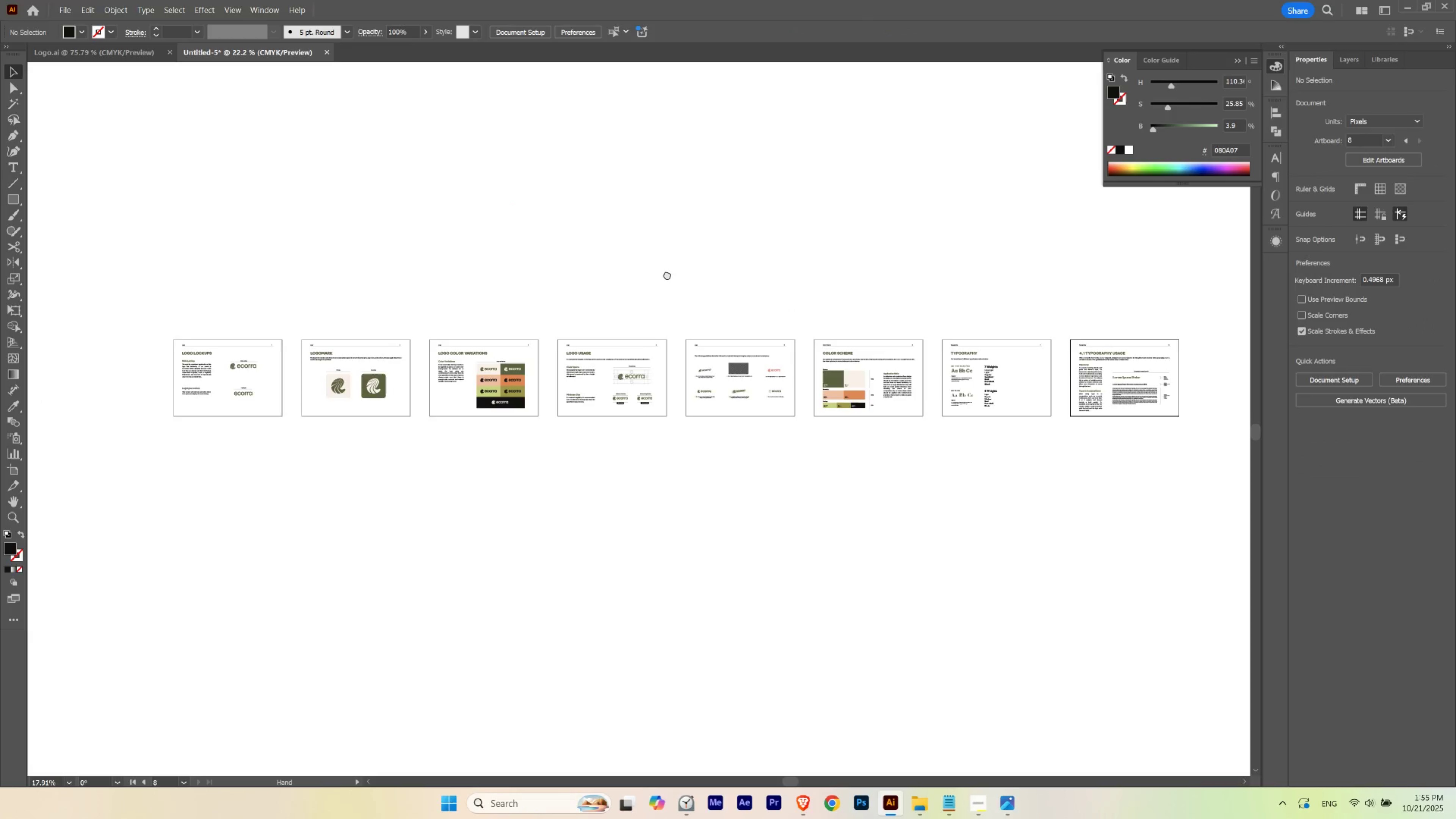 
hold_key(key=ControlLeft, duration=0.47)
 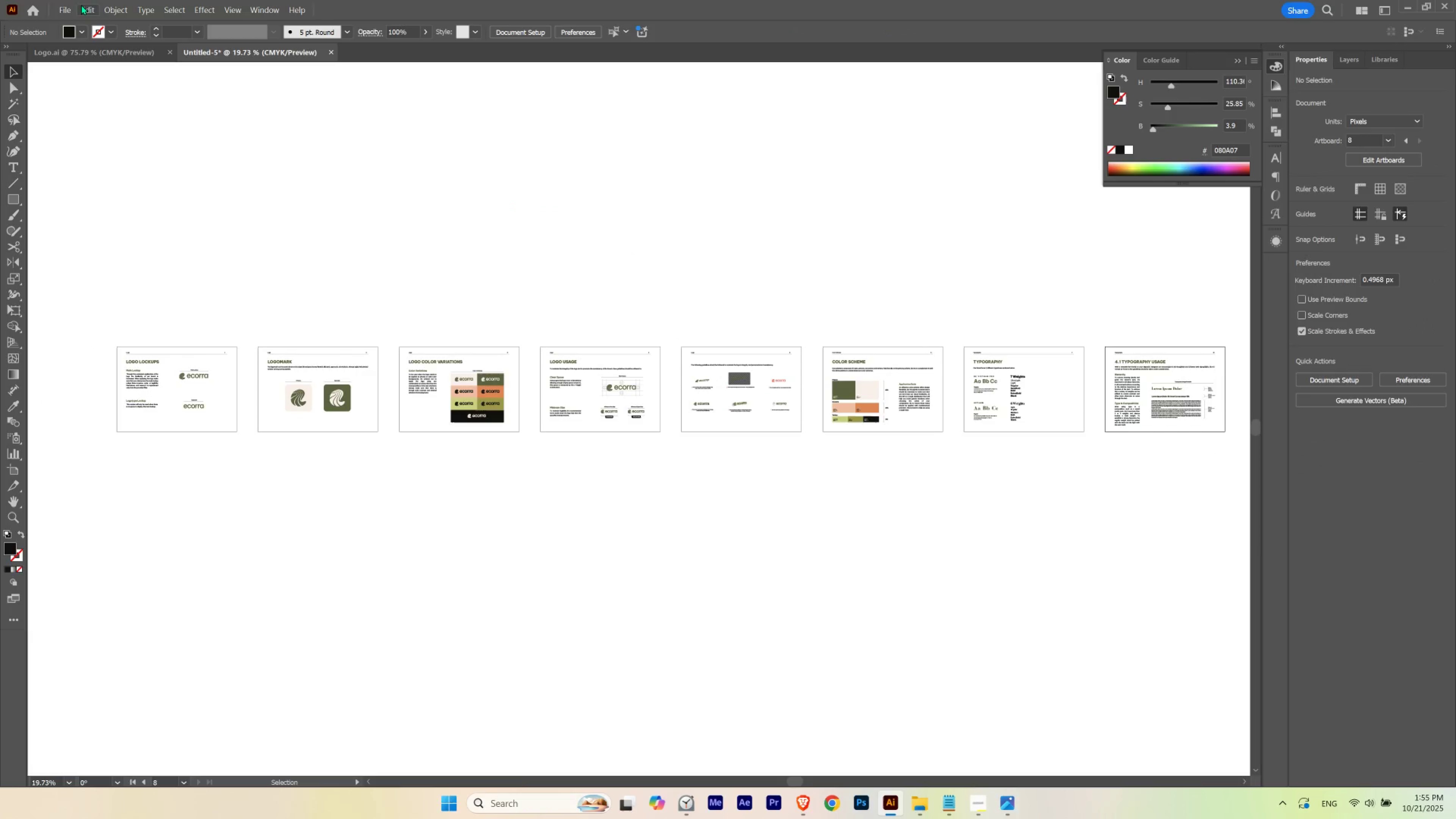 
left_click([66, 7])
 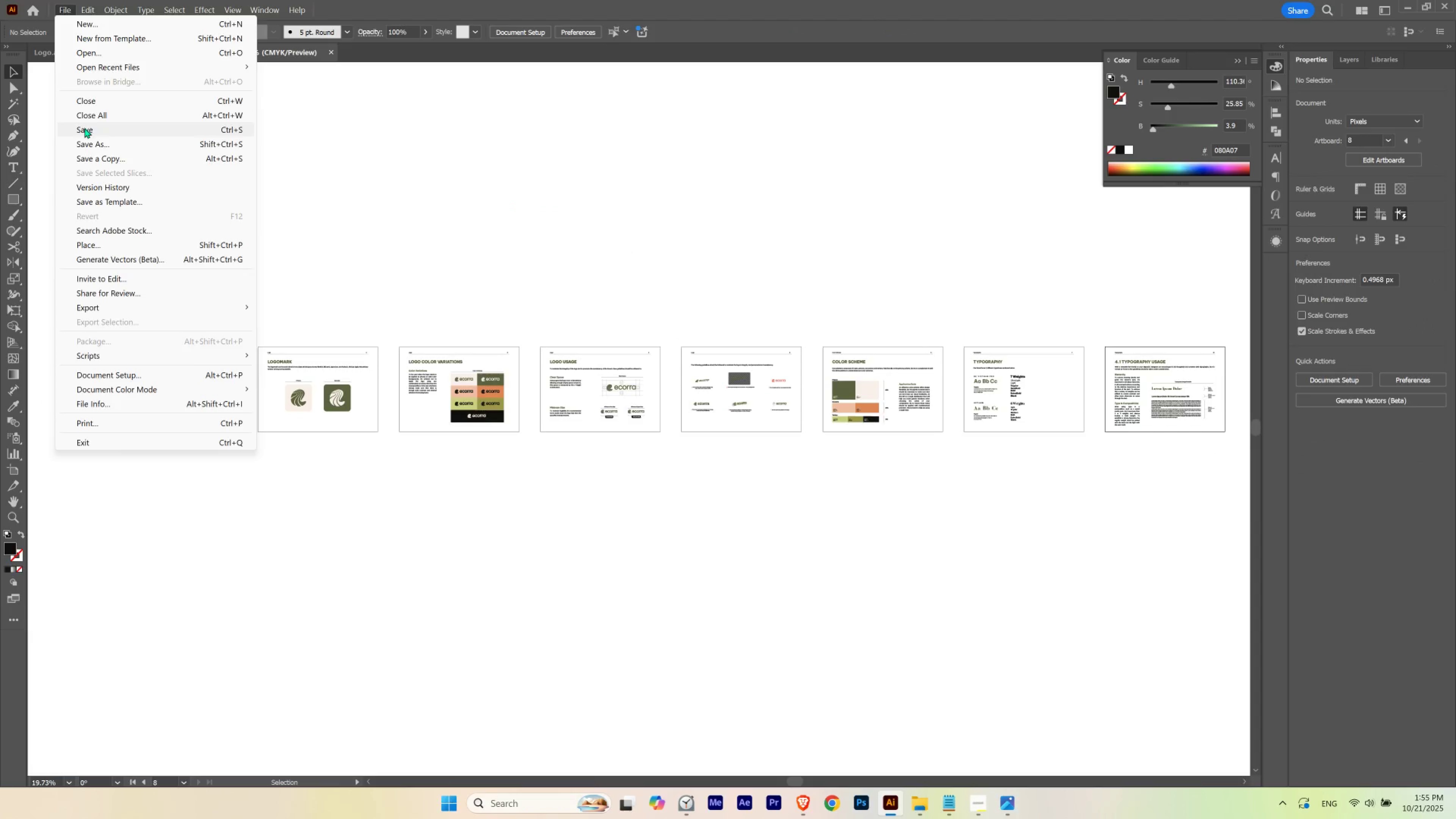 
left_click([85, 128])
 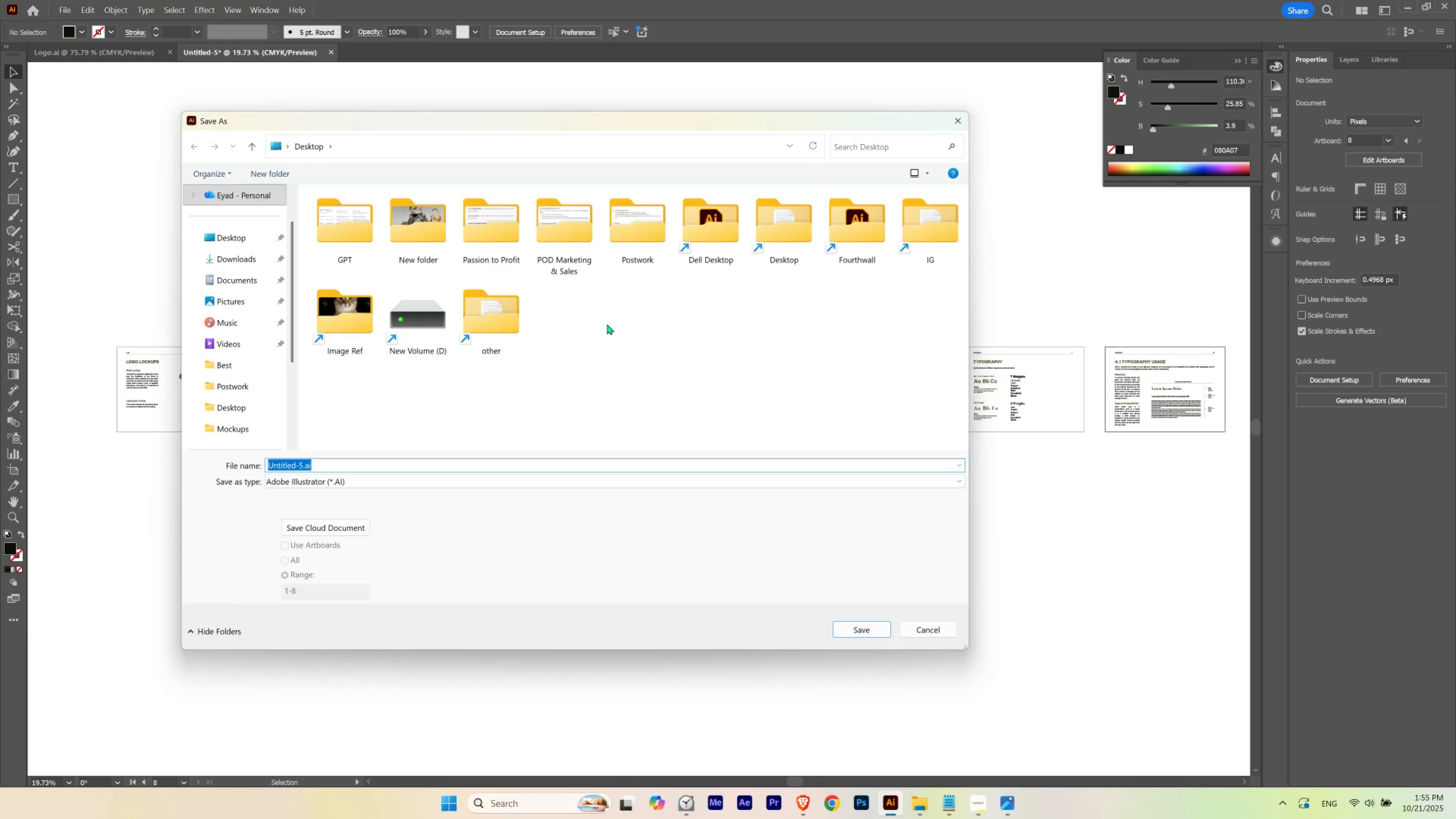 
left_click([756, 385])
 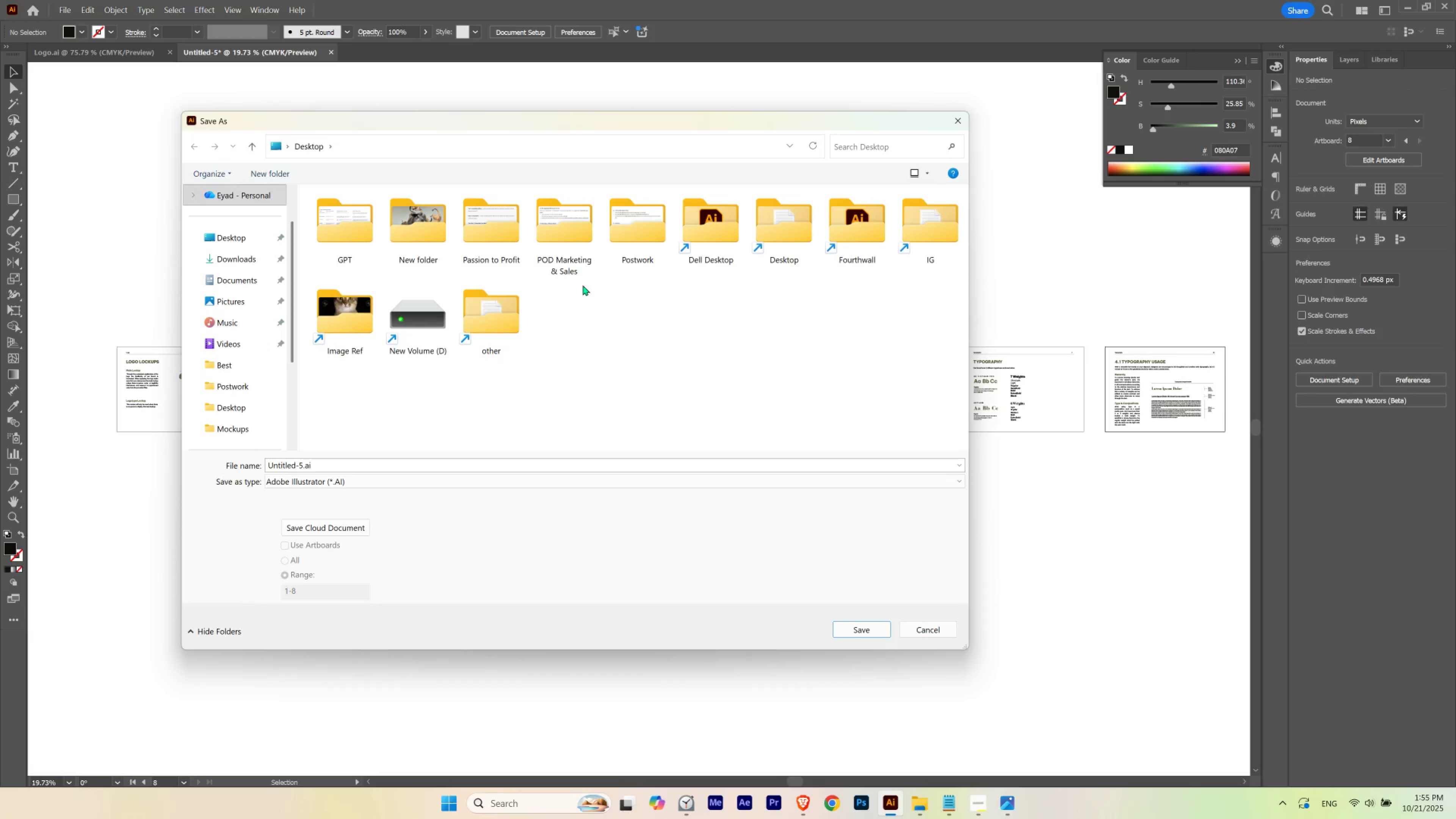 
double_click([624, 243])
 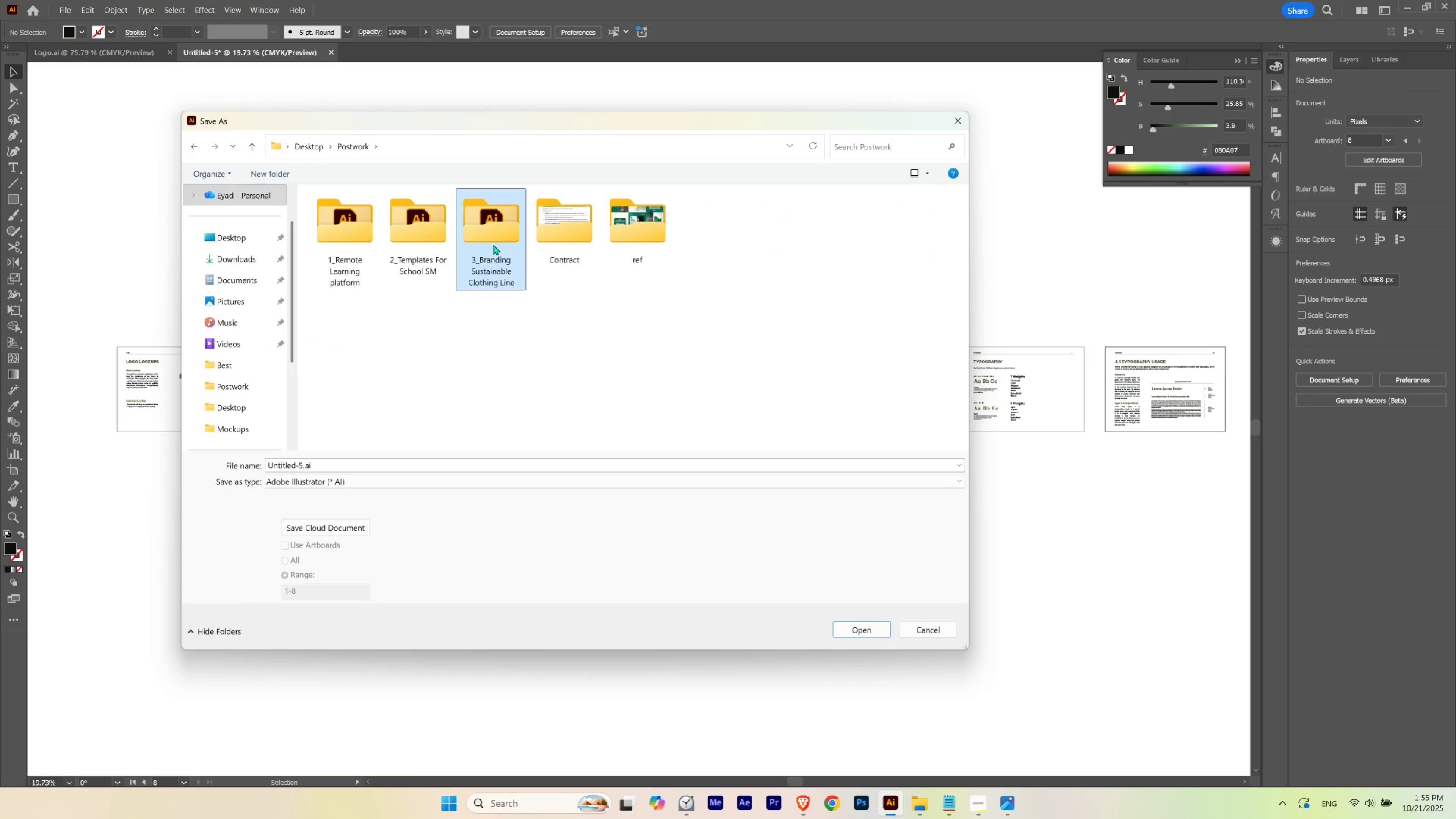 
double_click([493, 244])
 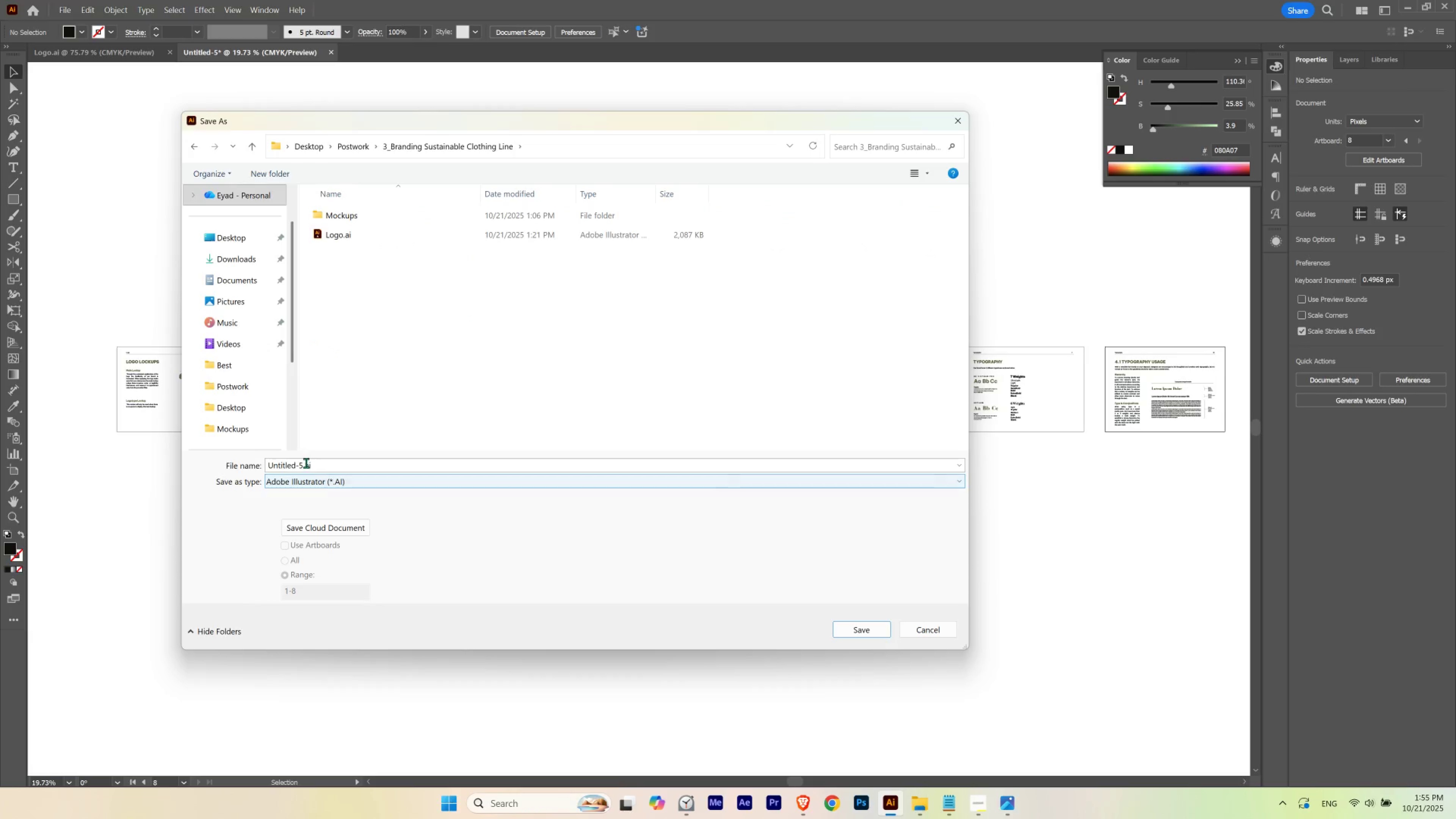 
left_click([306, 463])
 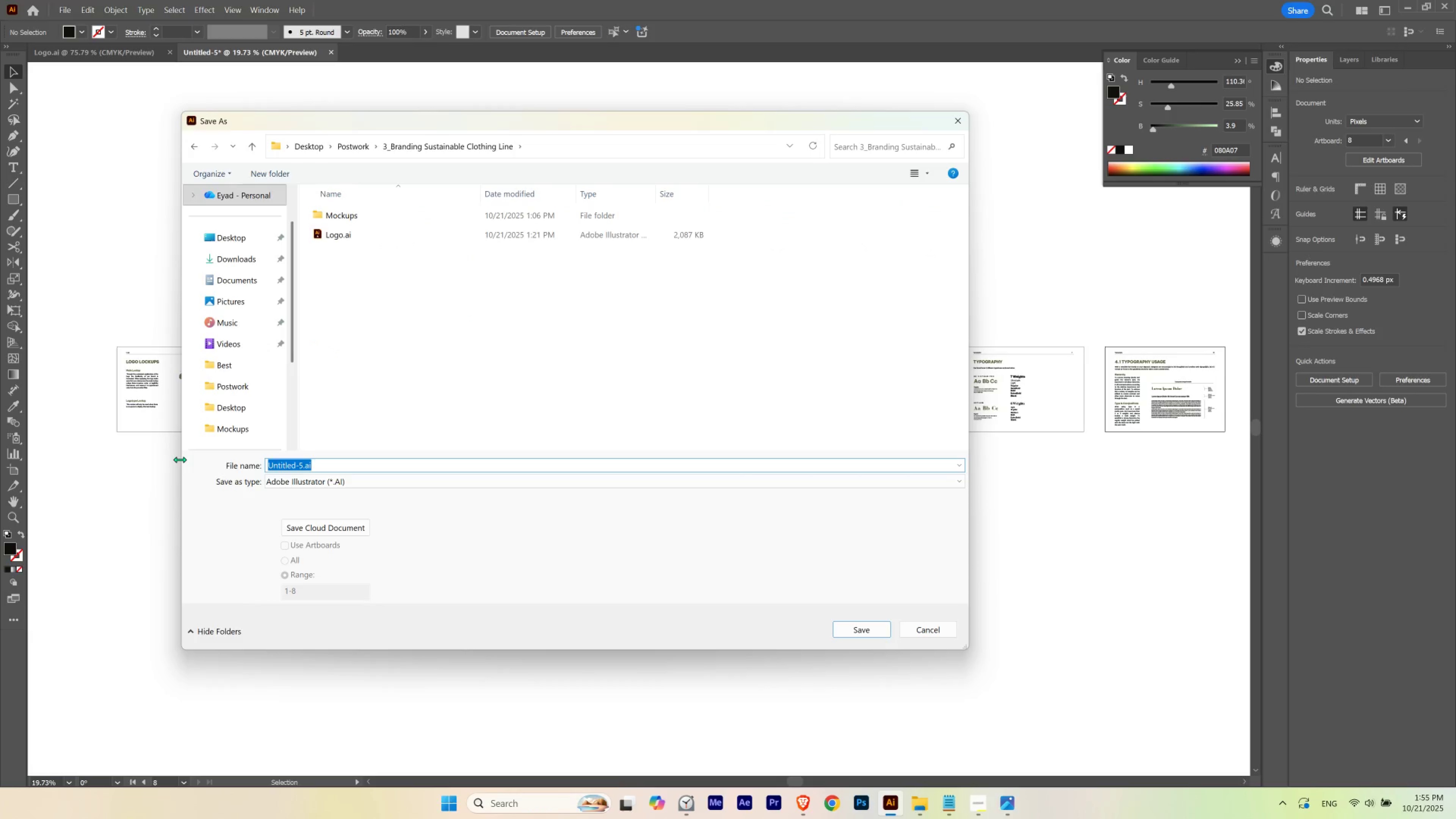 
type(Final Presentation)
 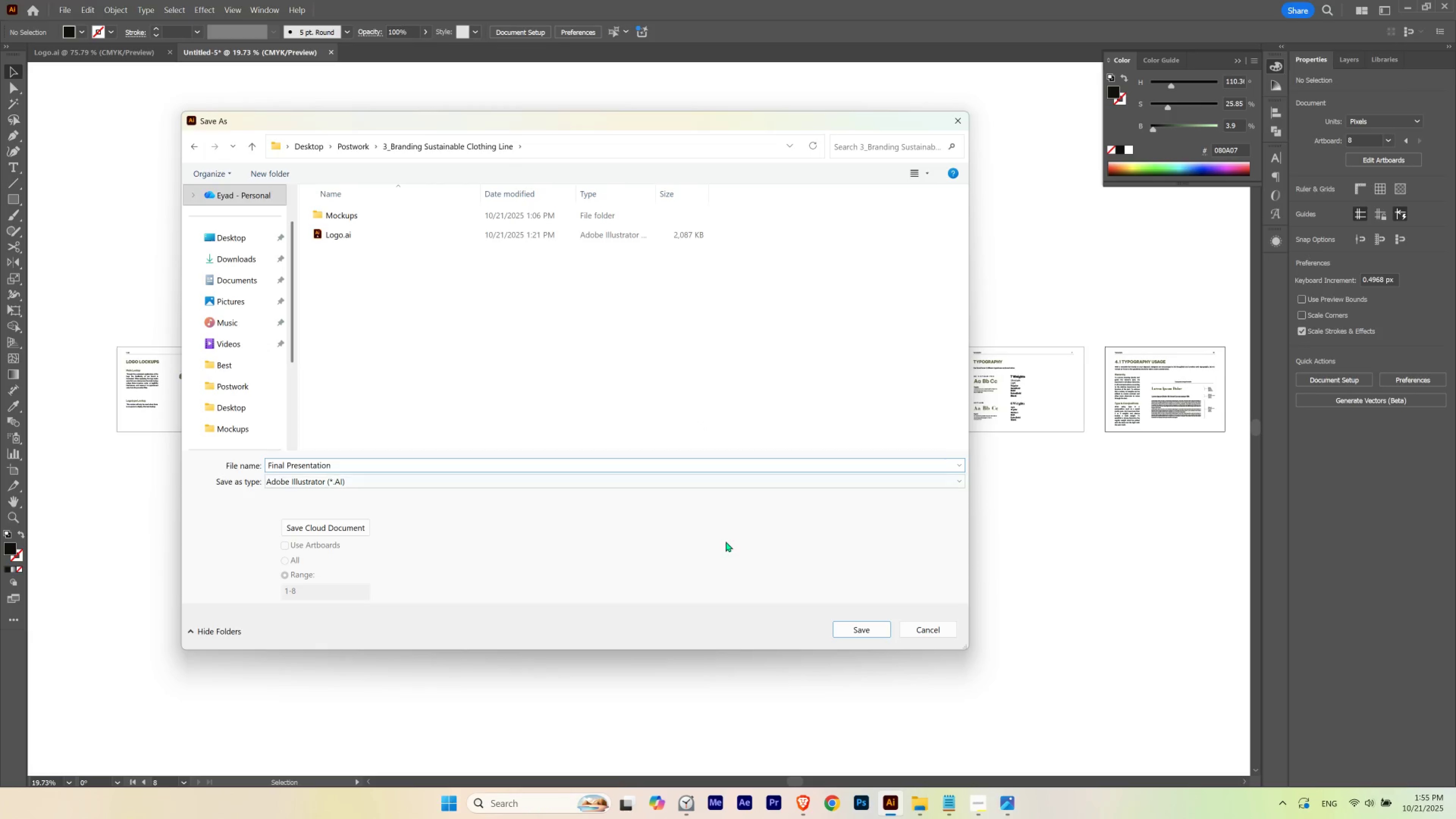 
left_click([864, 627])
 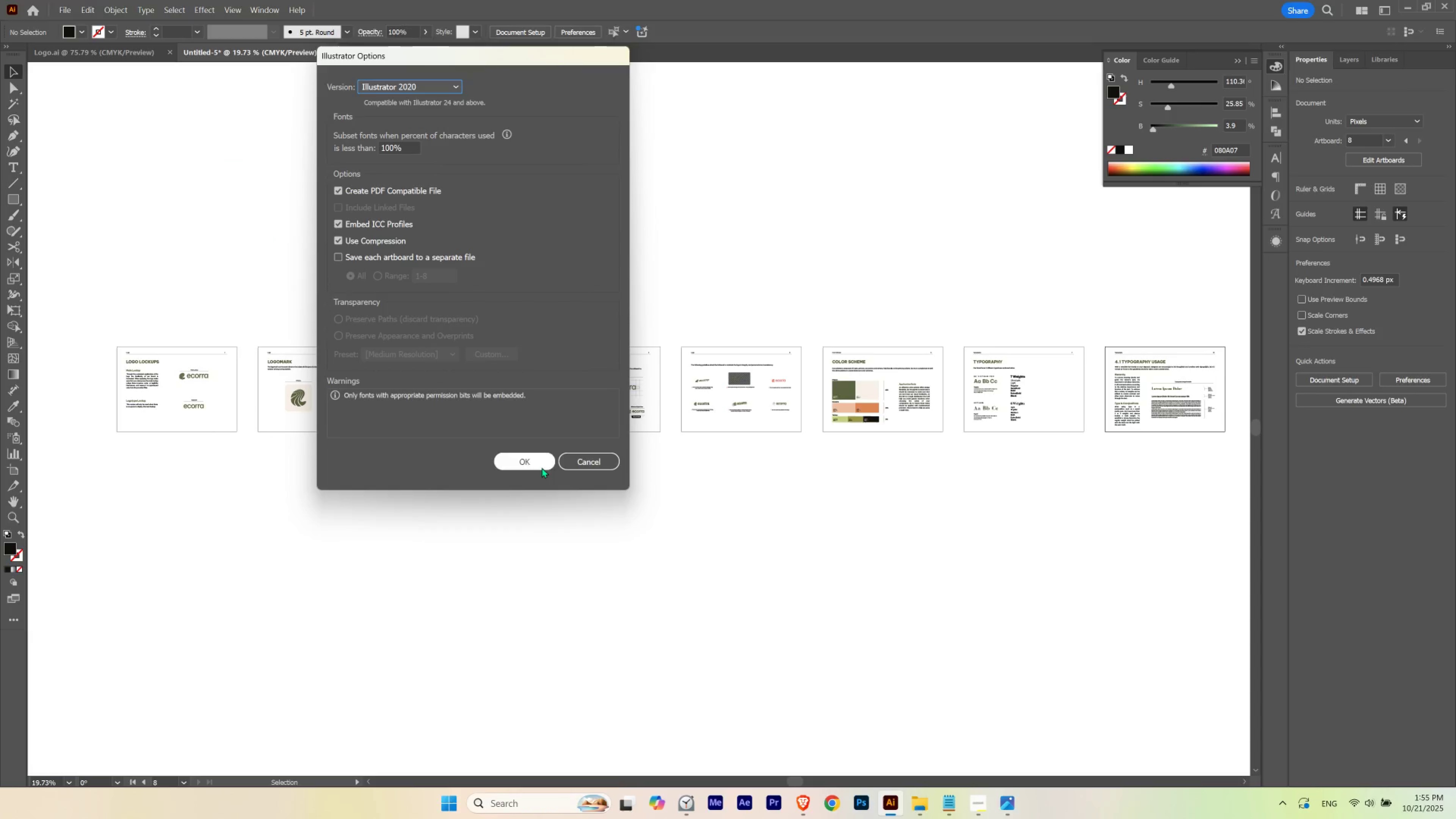 
left_click([518, 466])
 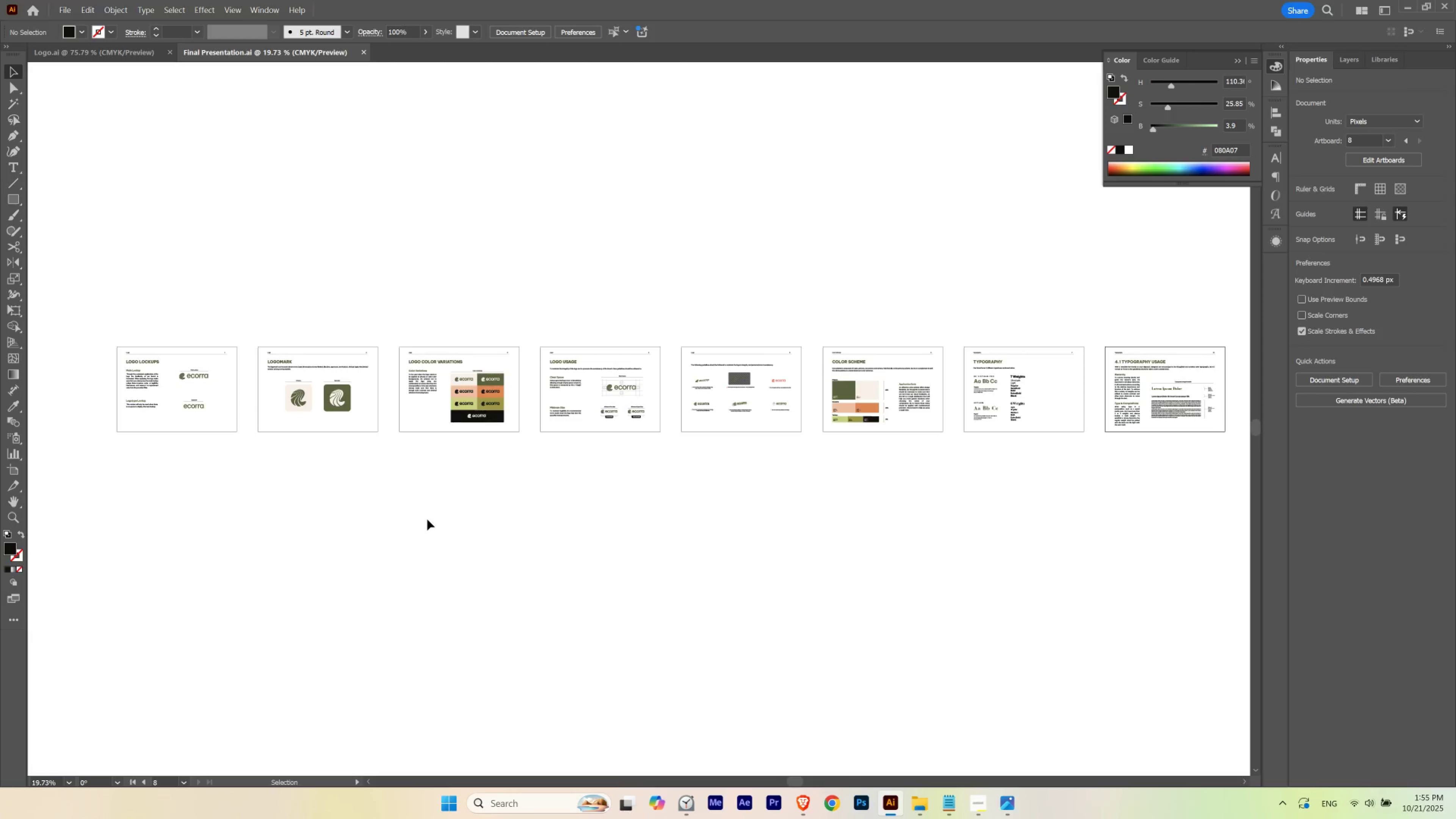 
left_click([66, 4])
 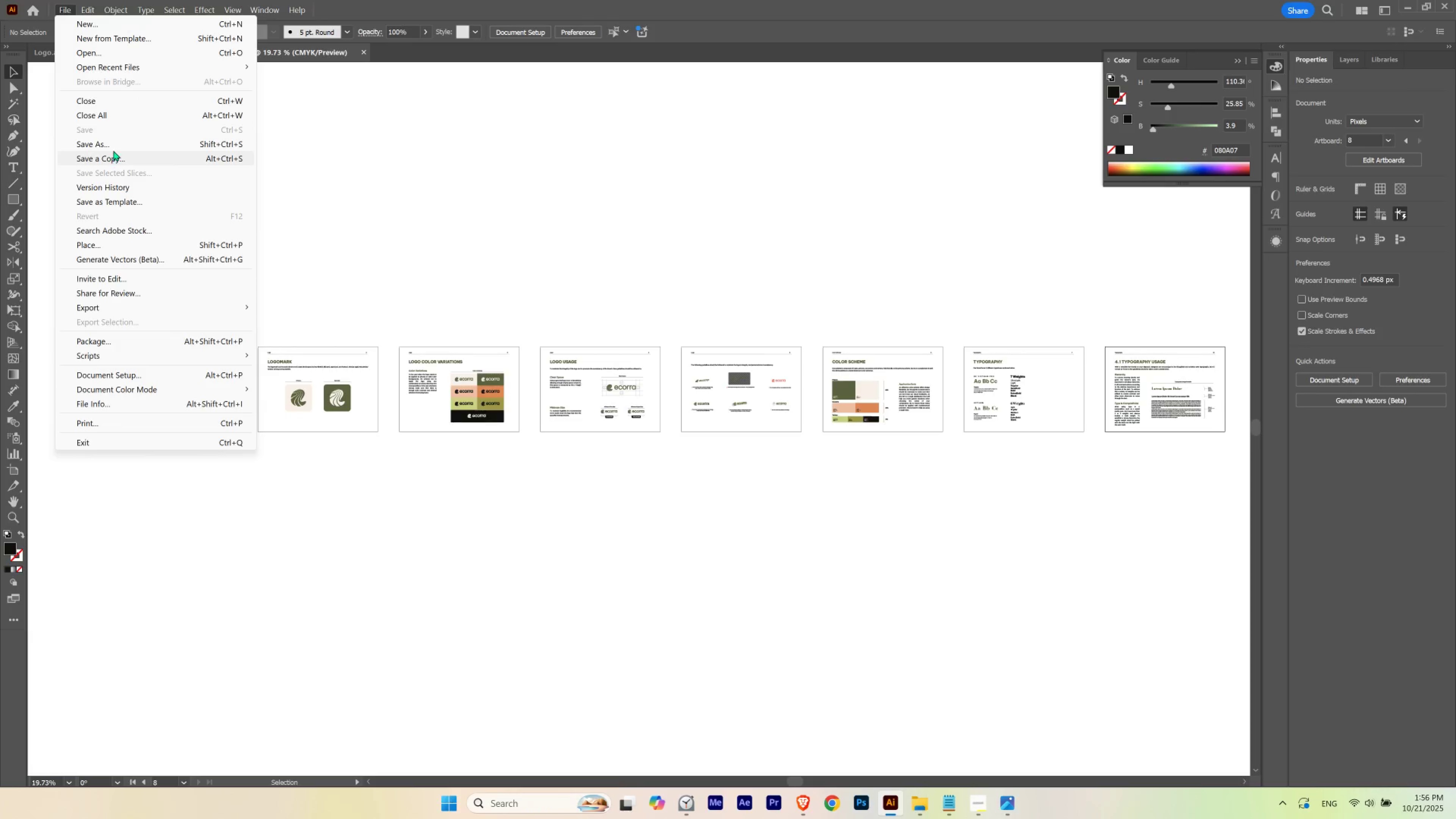 
left_click([114, 146])
 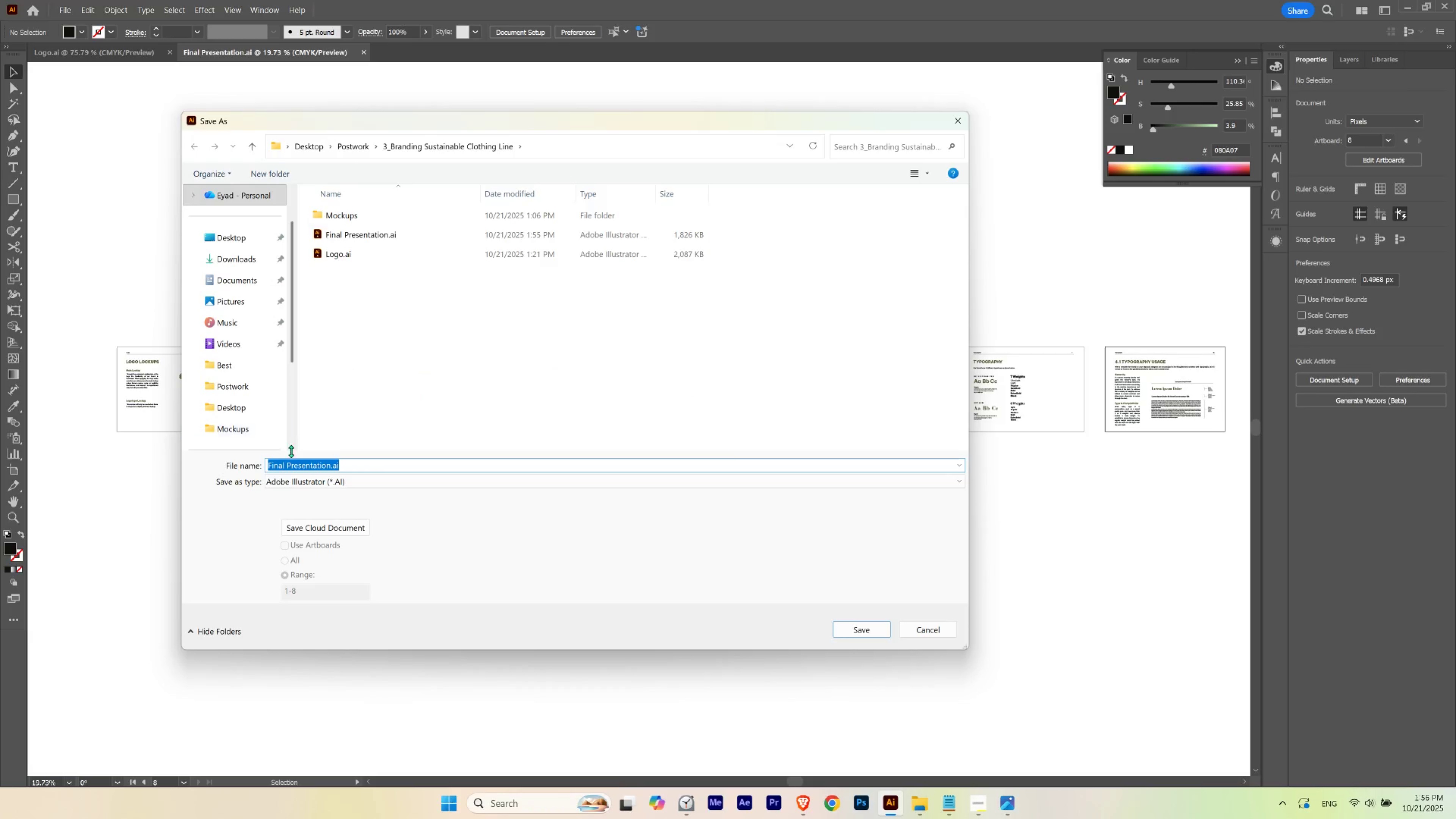 
left_click([315, 484])
 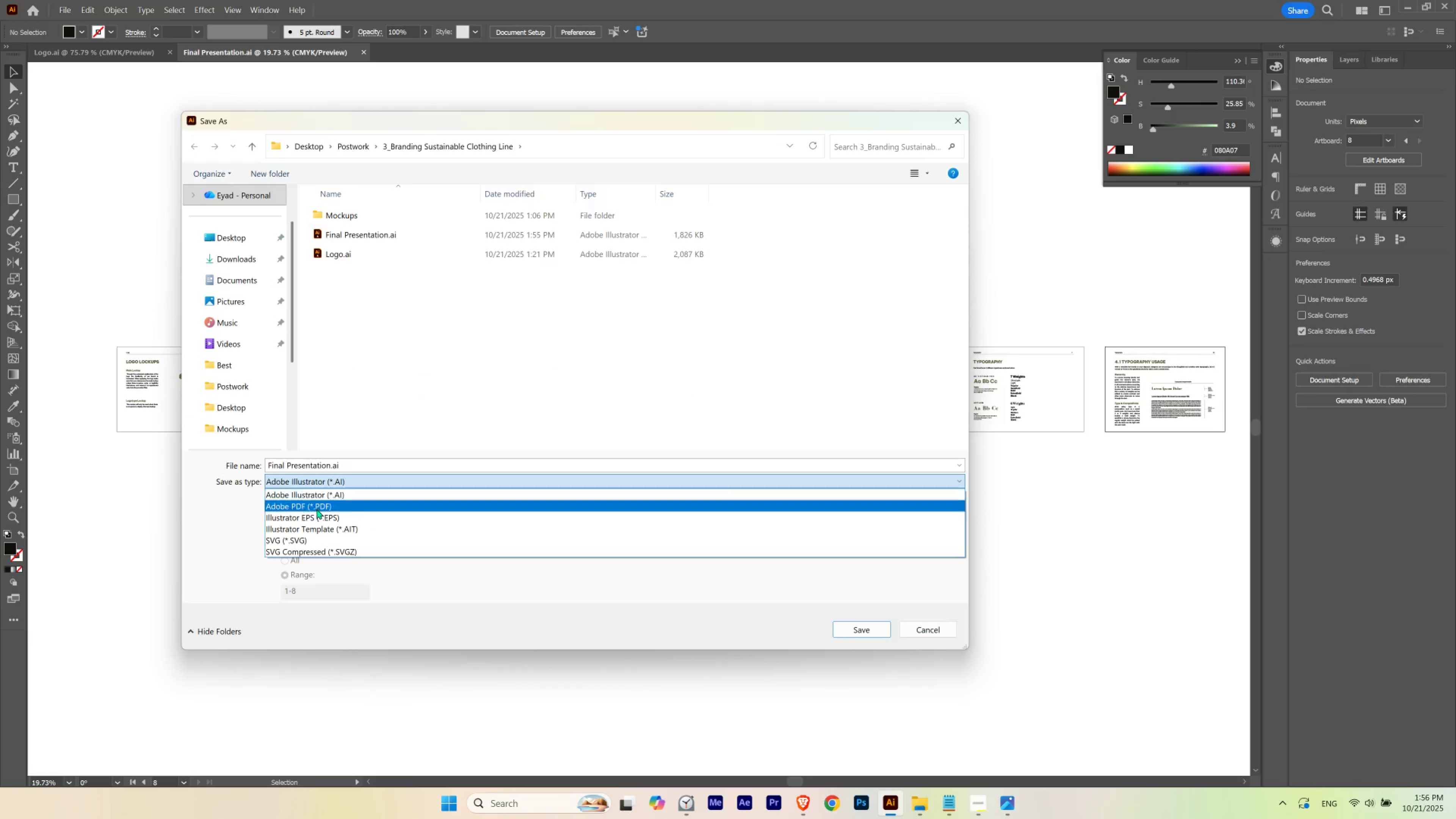 
left_click([317, 509])
 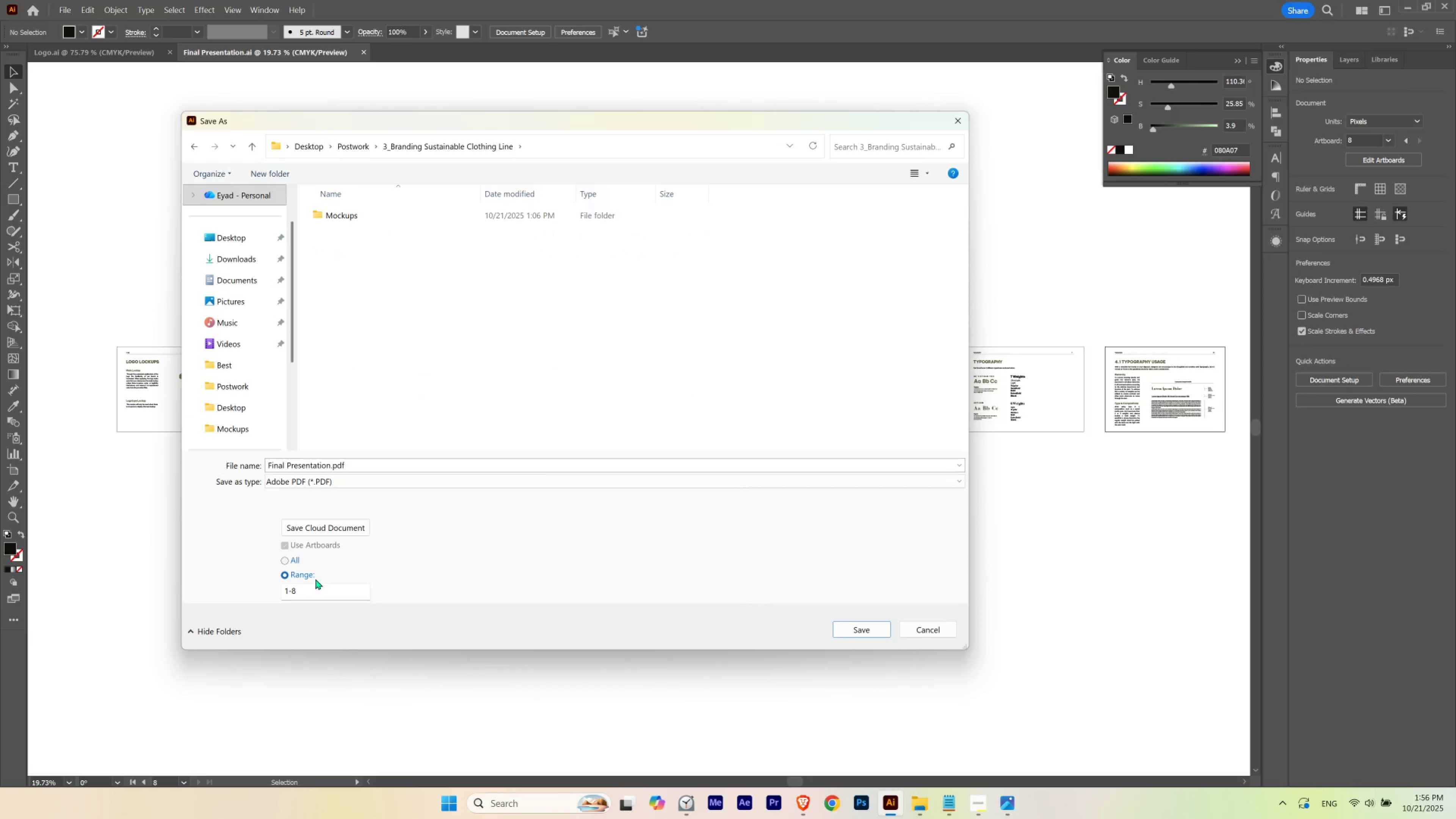 
left_click([289, 564])
 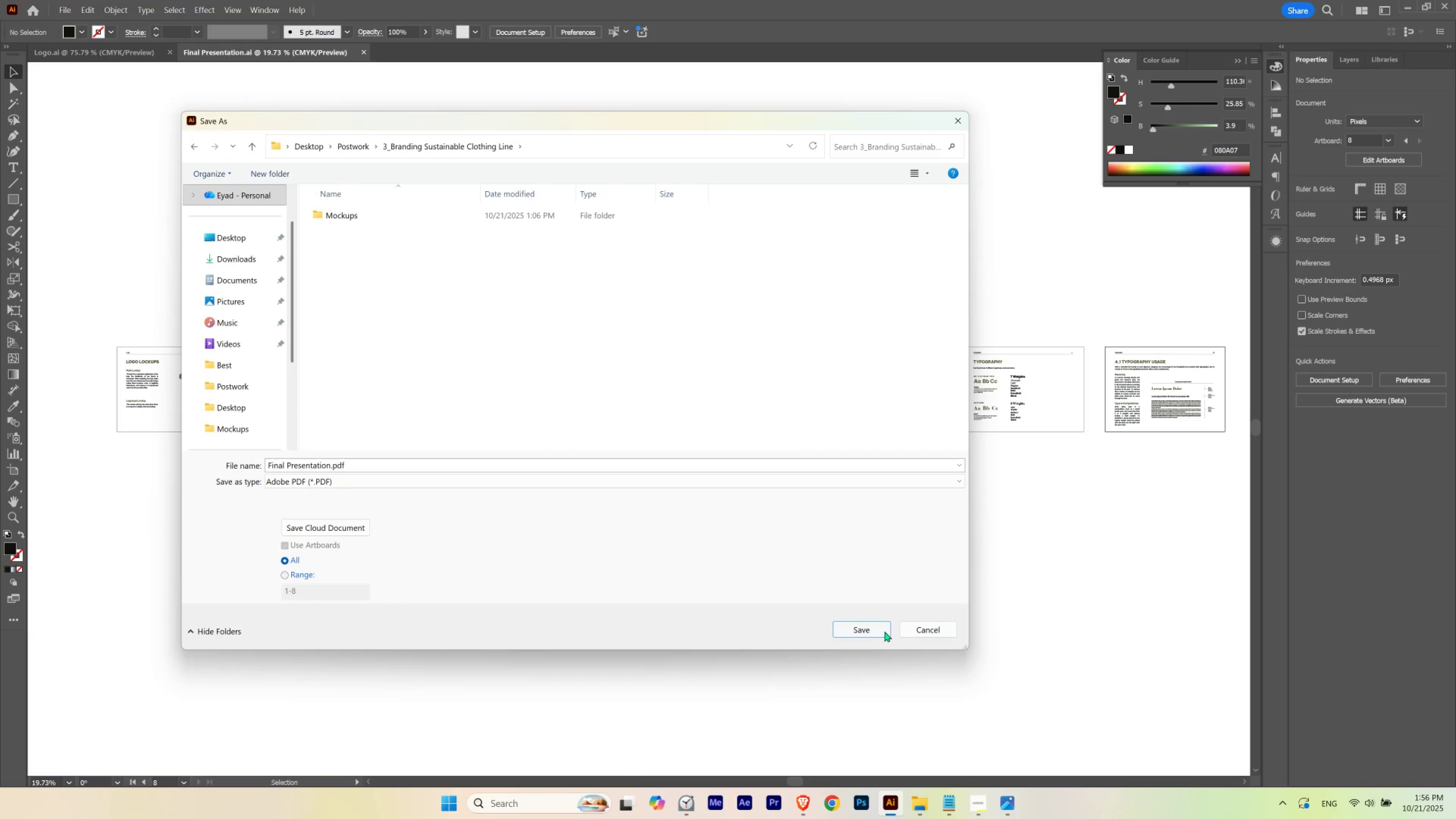 
left_click([884, 631])
 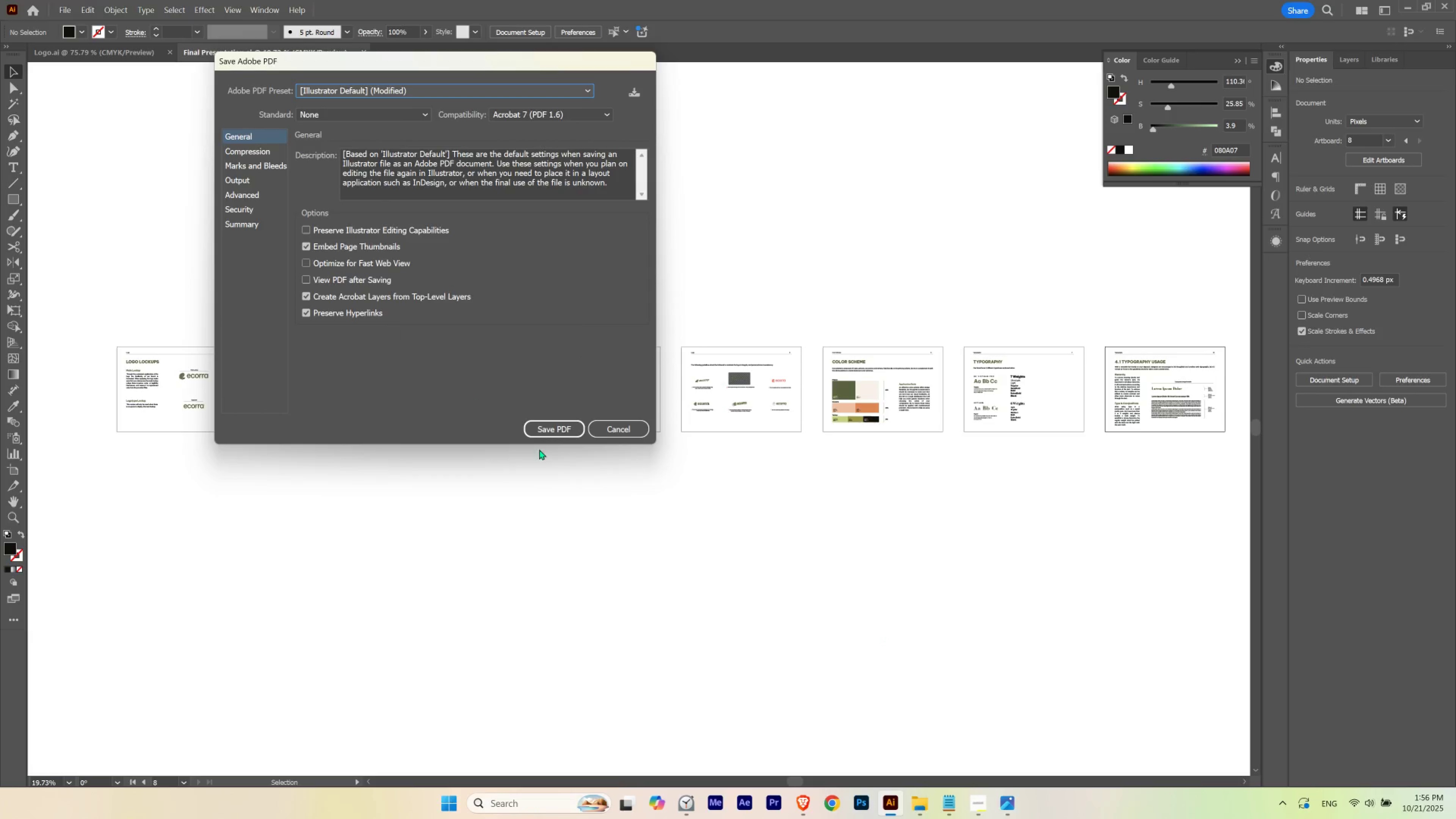 
left_click([569, 432])
 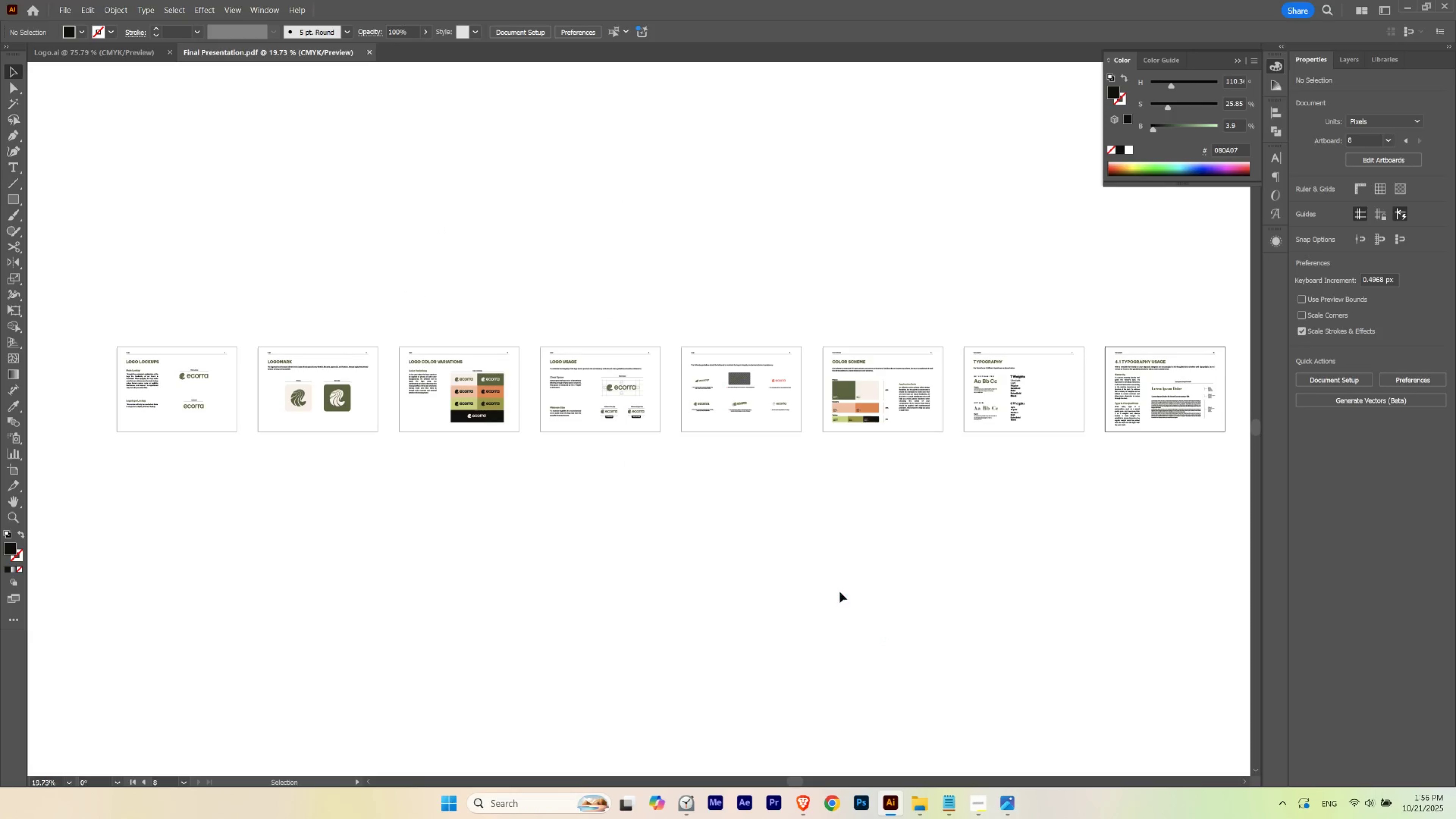 